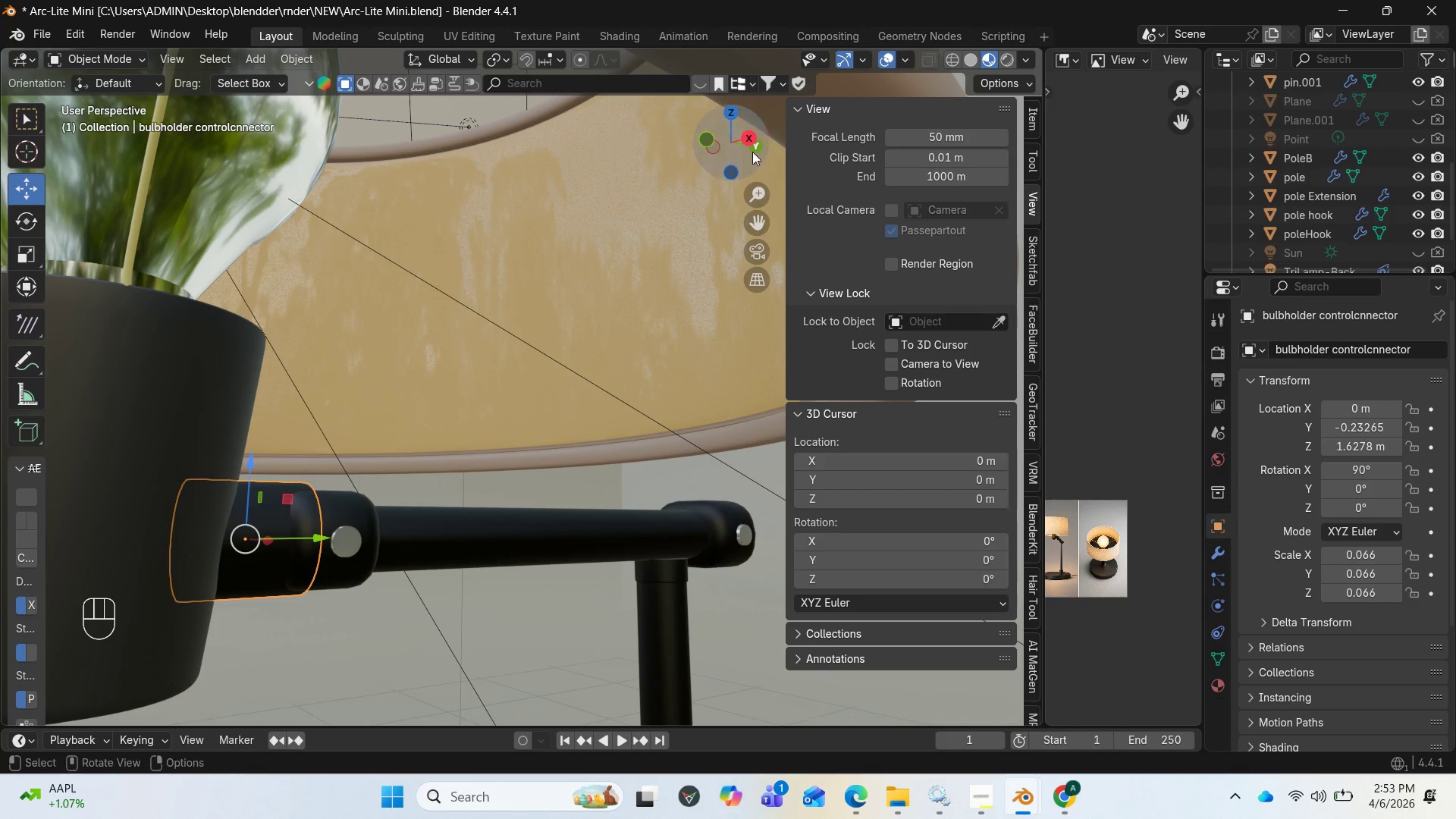 
left_click_drag(start_coordinate=[742, 146], to_coordinate=[757, 273])
 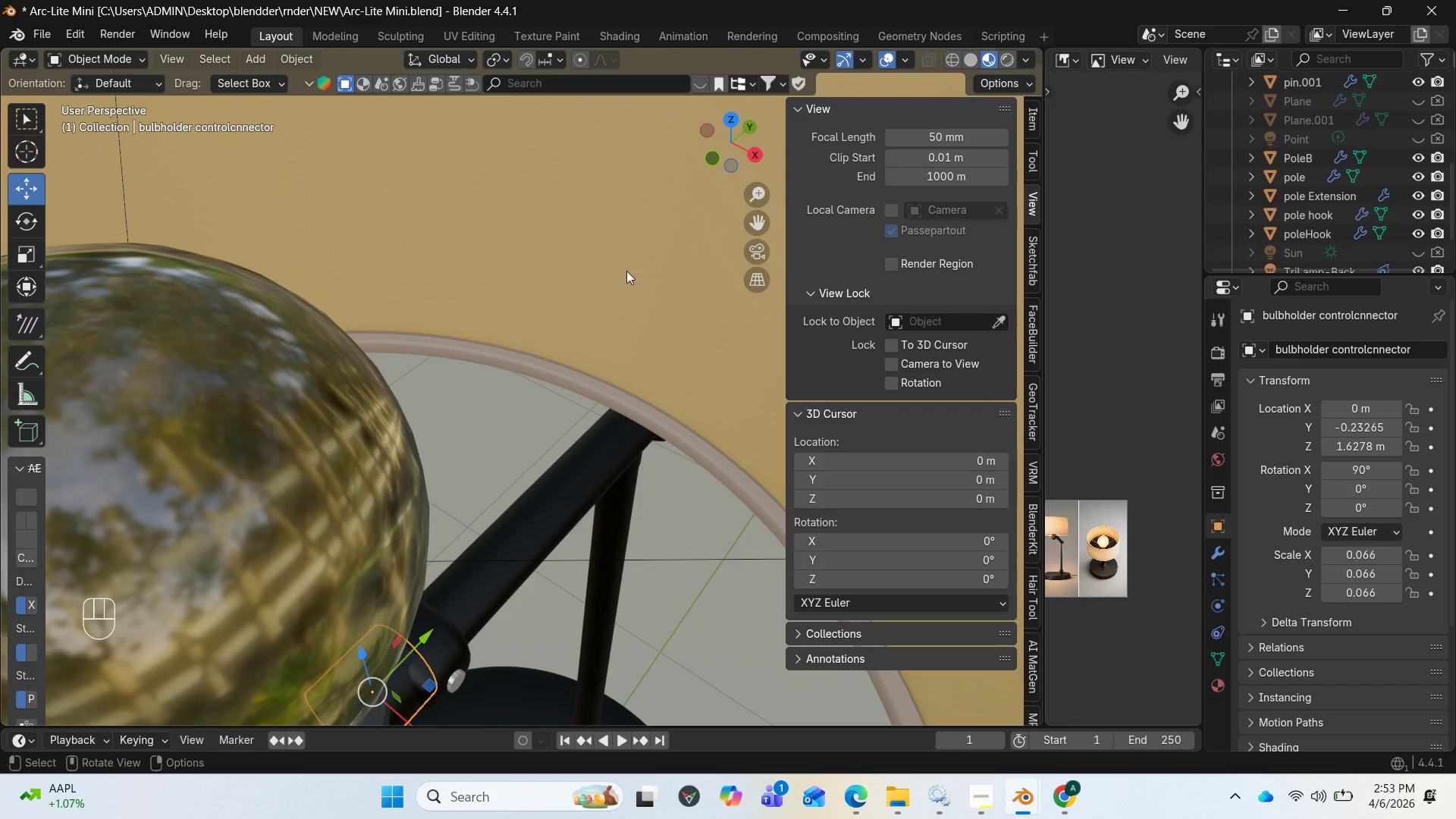 
scroll: coordinate [604, 299], scroll_direction: down, amount: 3.0
 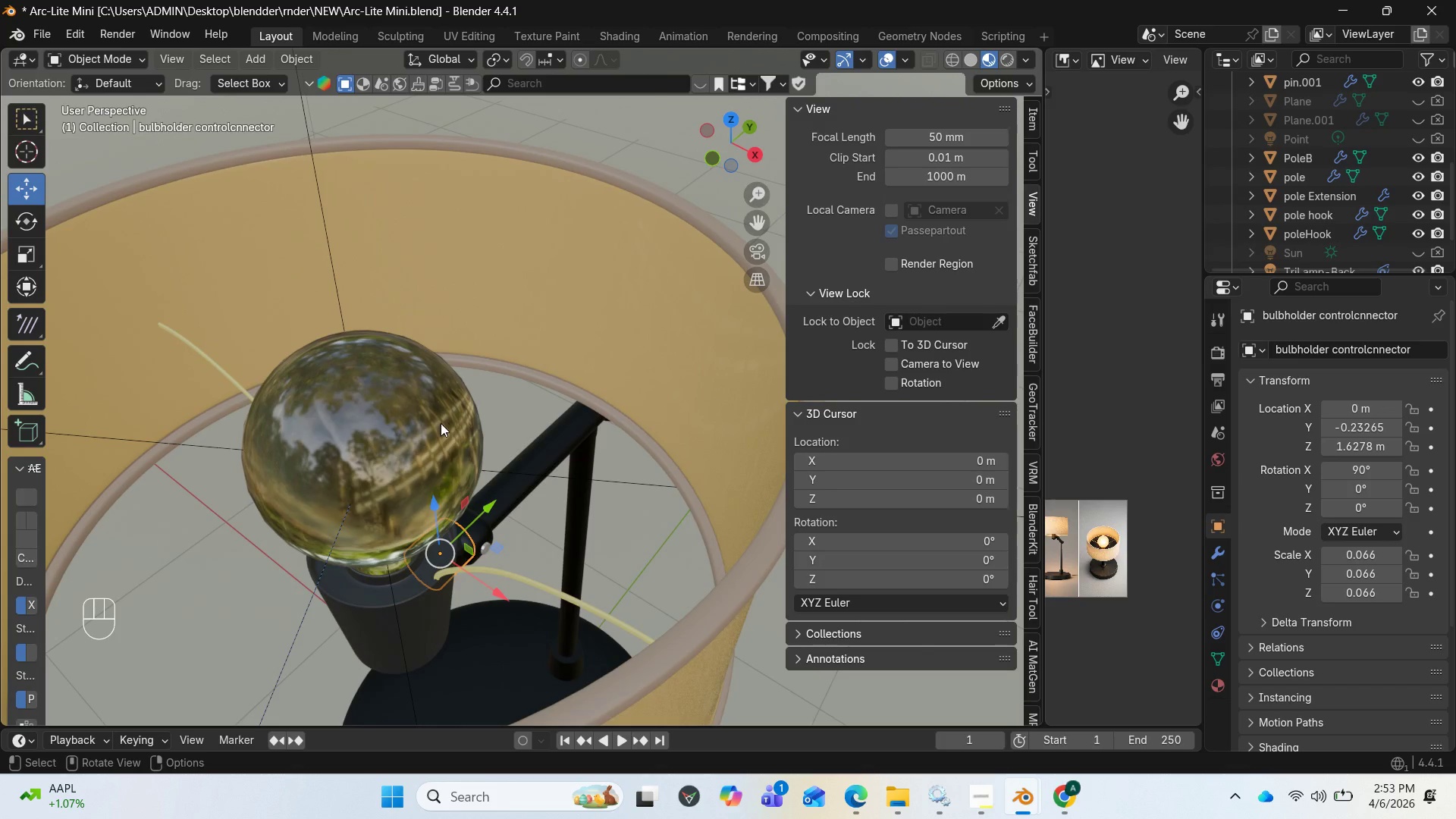 
left_click([440, 423])
 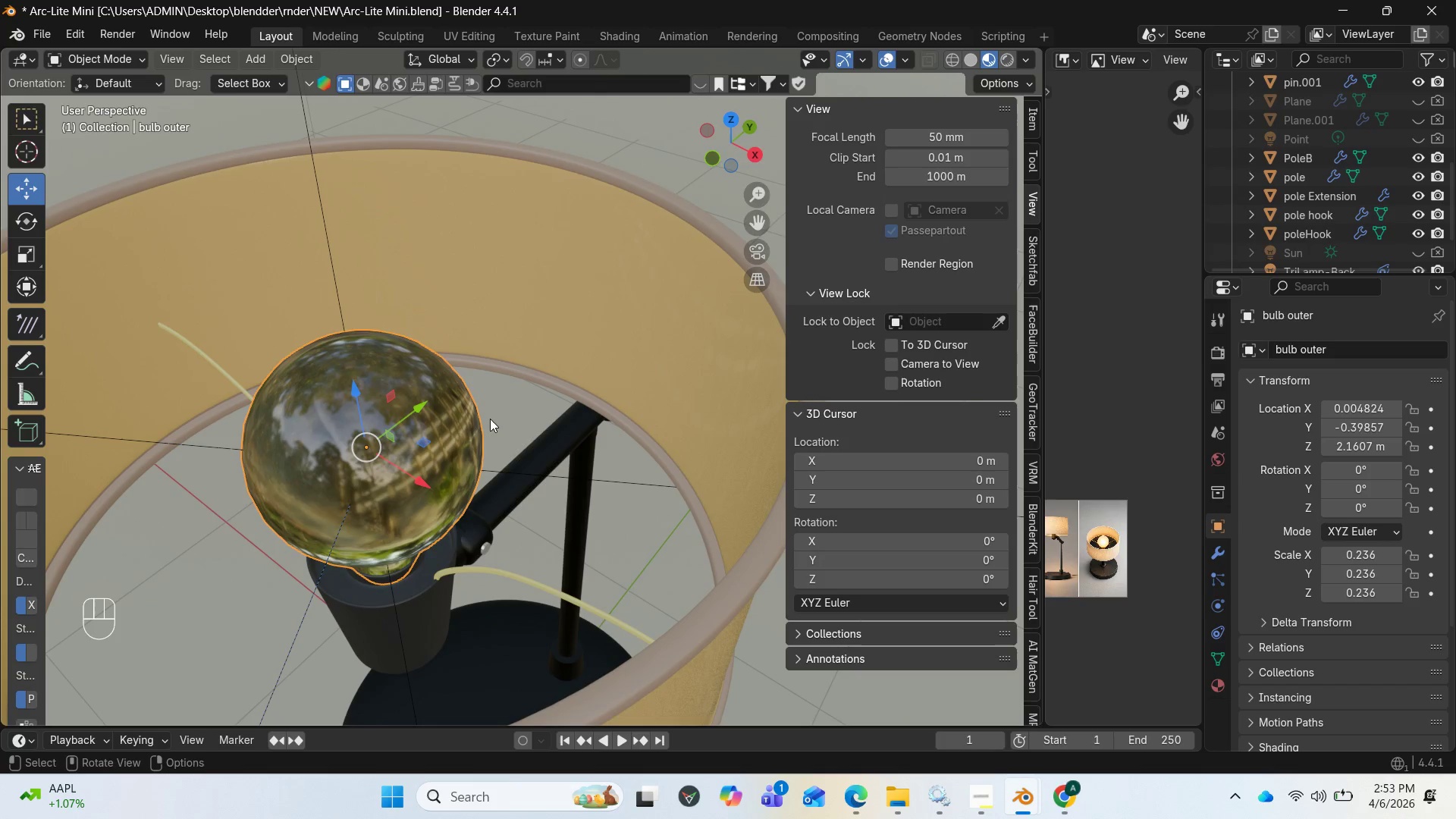 
scroll: coordinate [496, 422], scroll_direction: down, amount: 4.0
 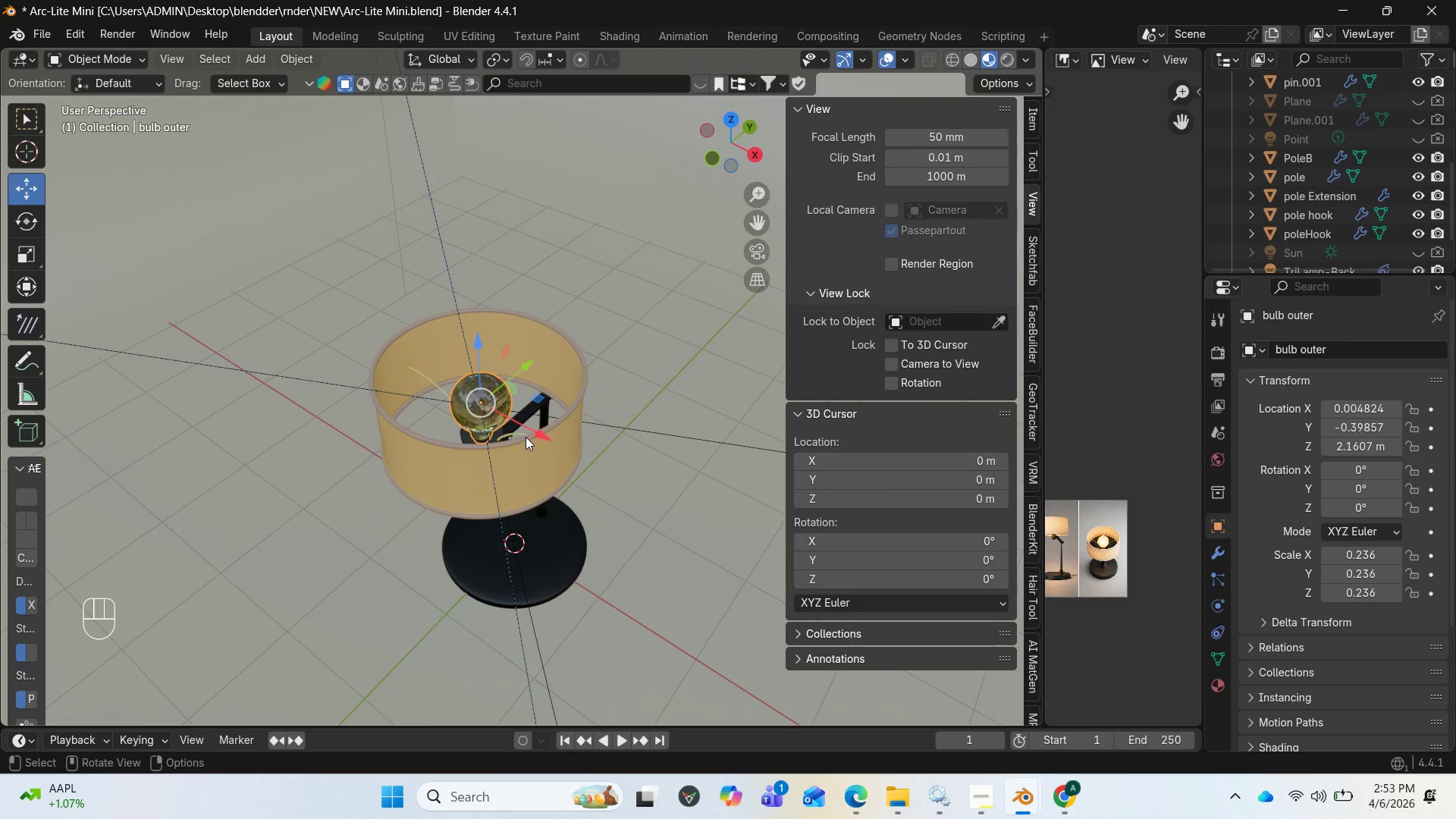 
scroll: coordinate [532, 403], scroll_direction: up, amount: 6.0
 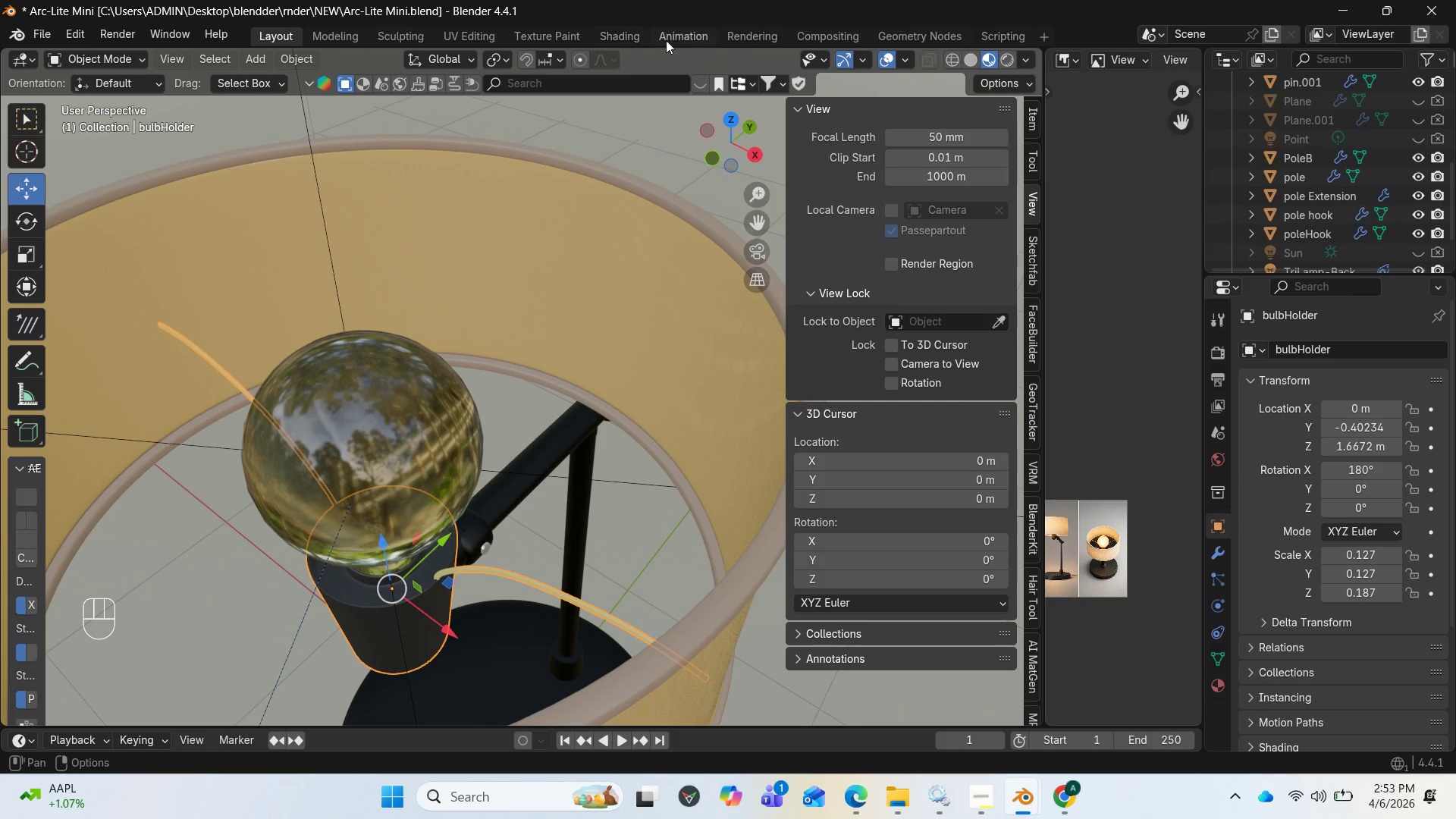 
left_click([486, 31])
 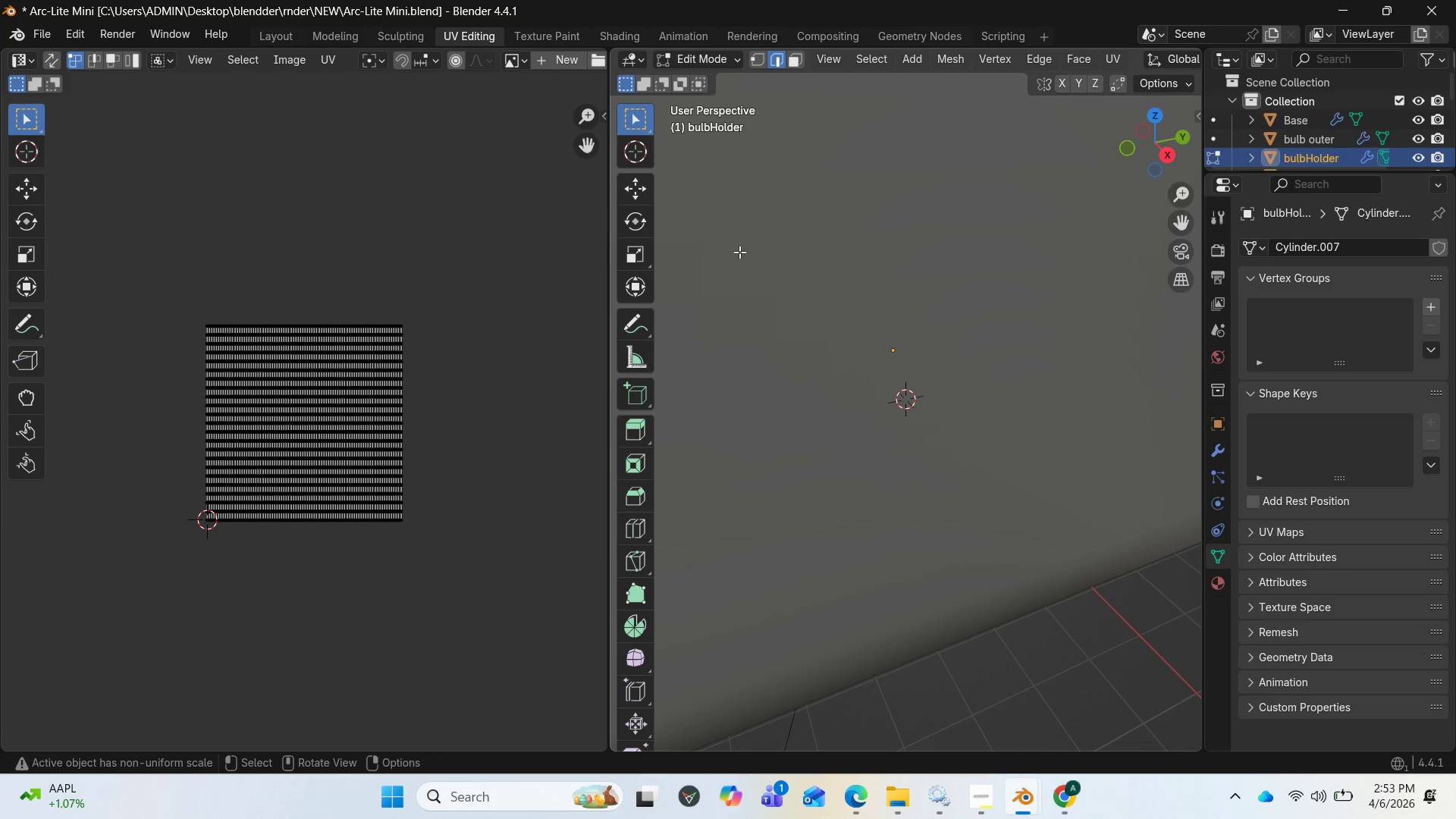 
key(A)
 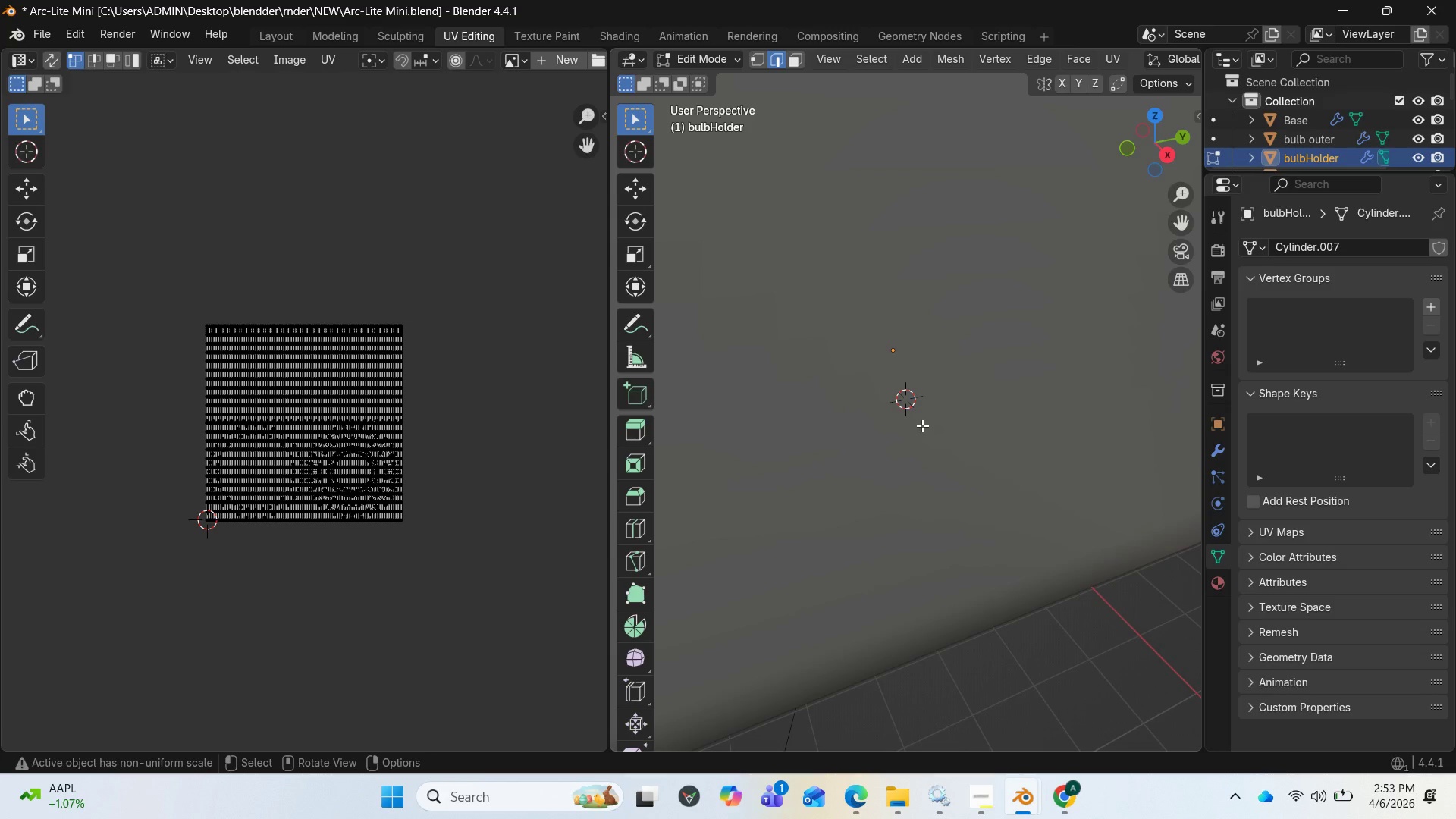 
key(U)
 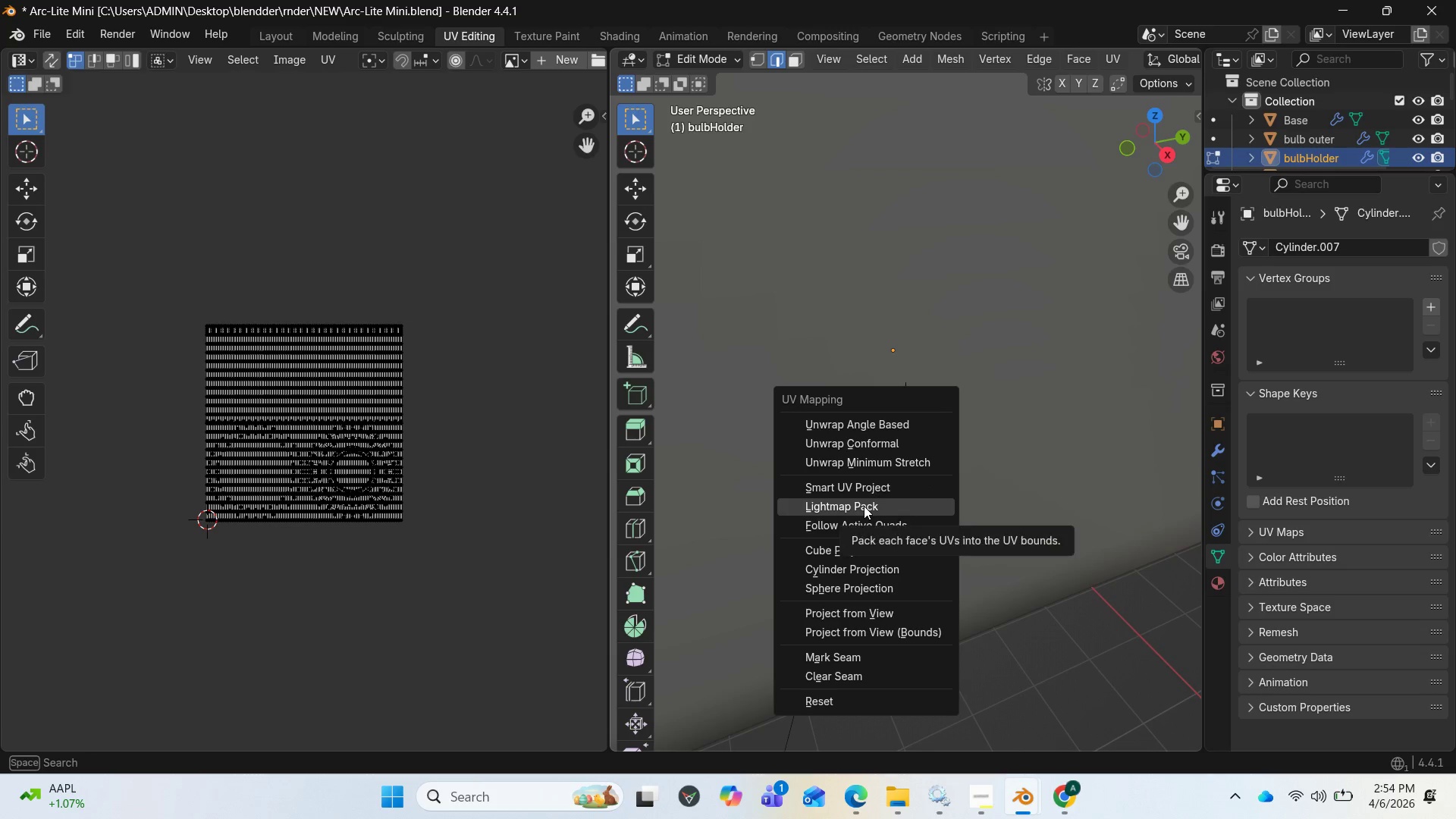 
left_click([863, 490])
 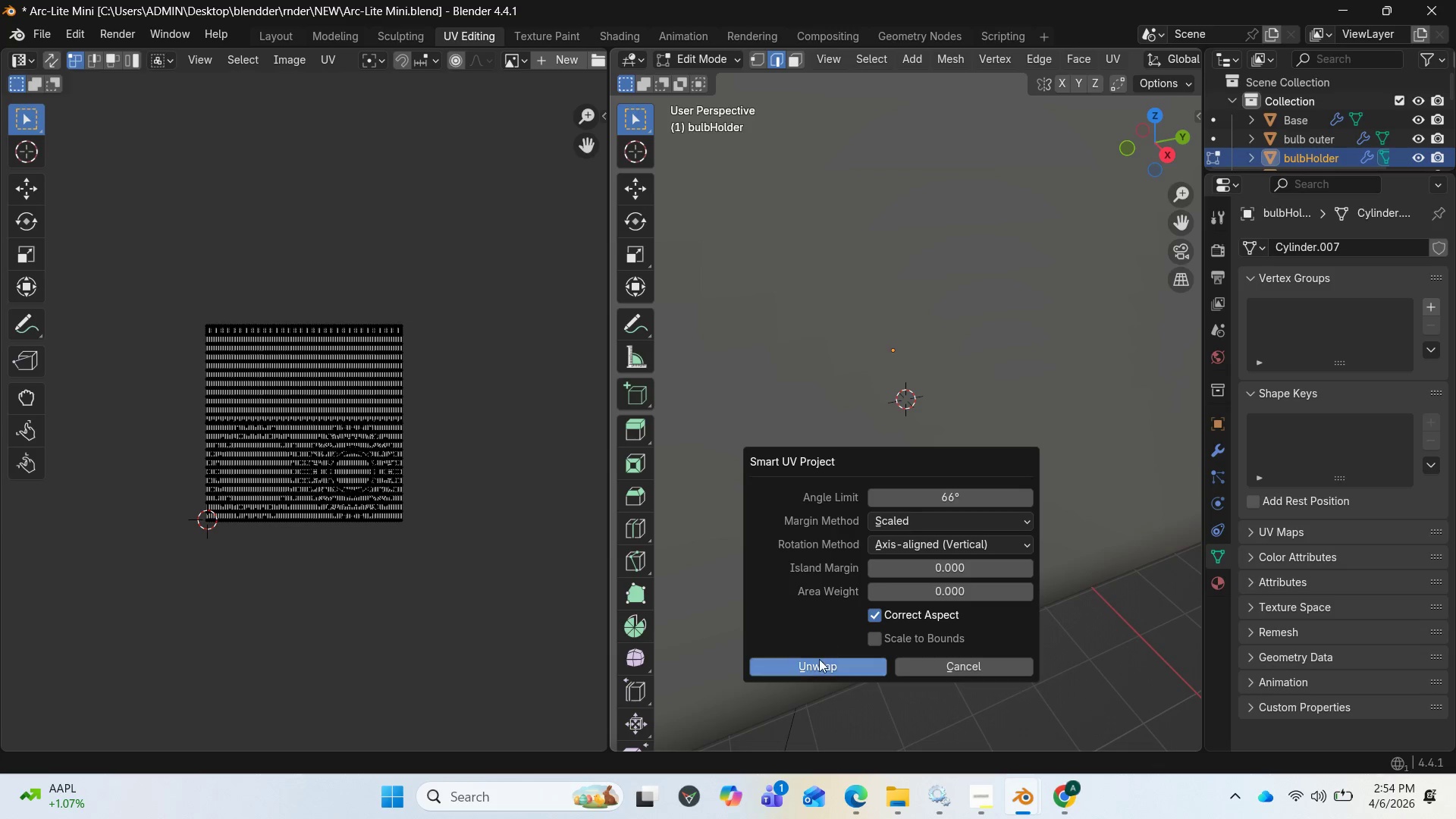 
left_click([814, 665])
 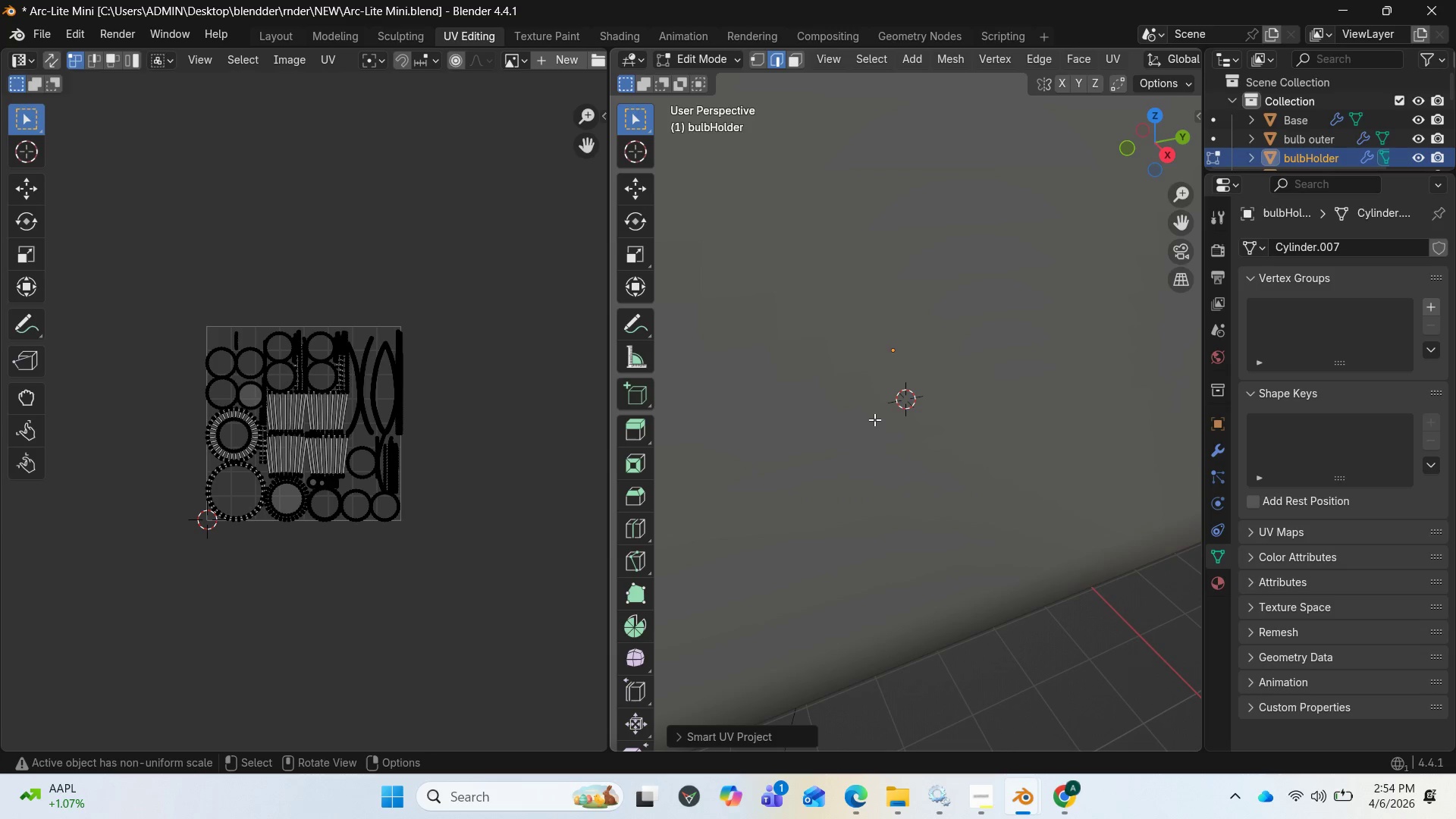 
scroll: coordinate [364, 476], scroll_direction: up, amount: 2.0
 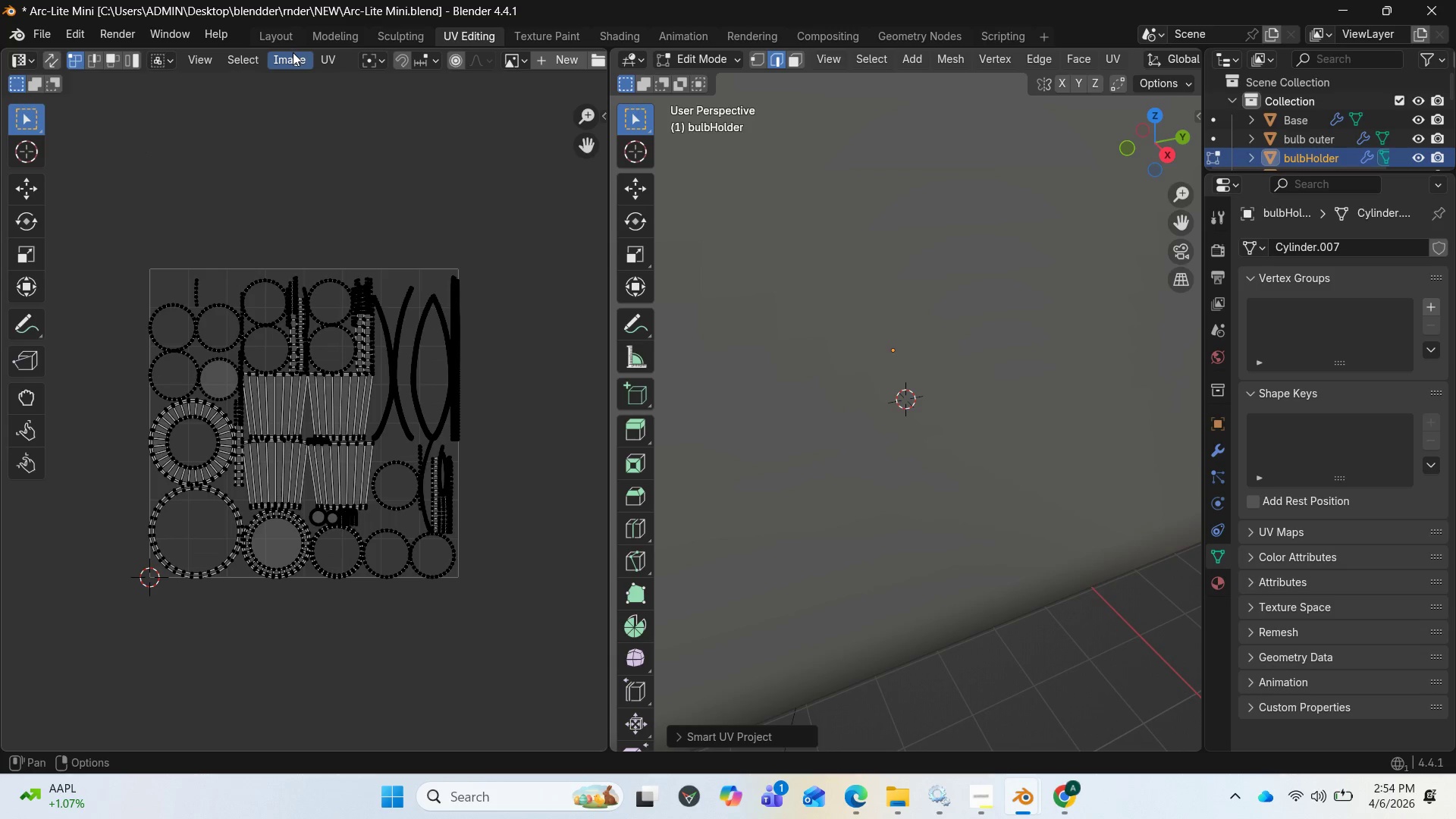 
left_click([290, 36])
 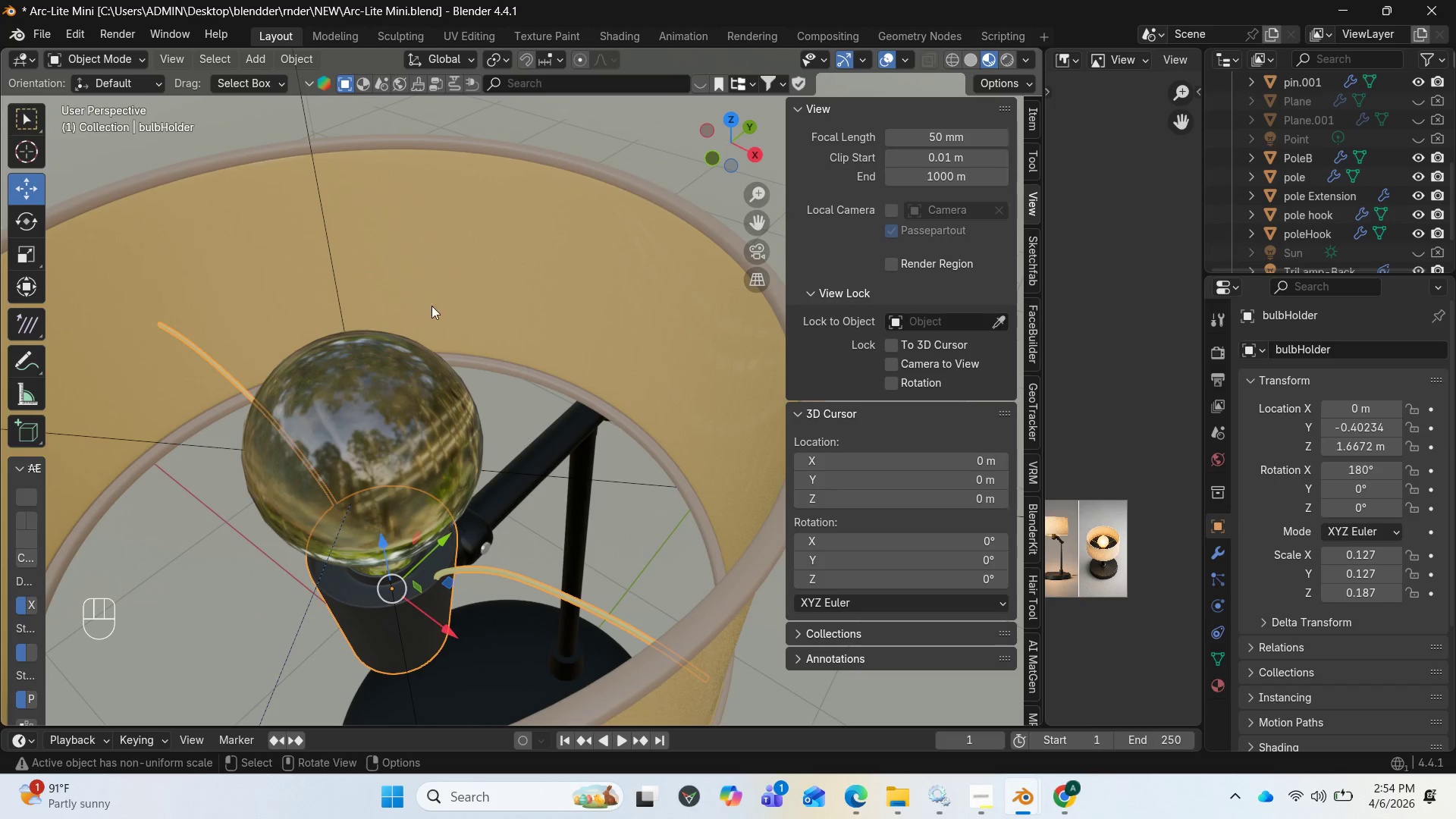 
scroll: coordinate [428, 381], scroll_direction: down, amount: 2.0
 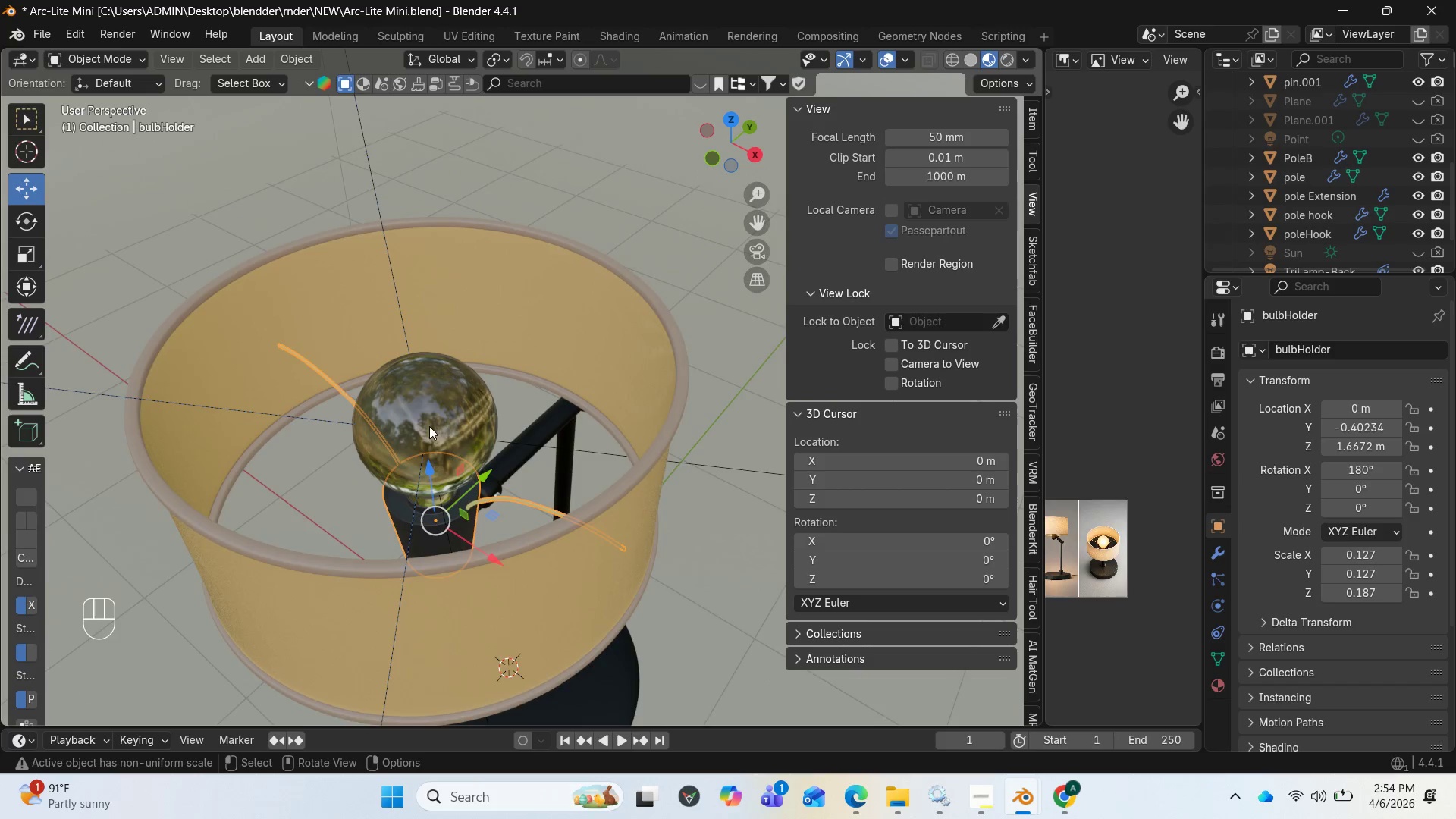 
scroll: coordinate [431, 431], scroll_direction: up, amount: 2.0
 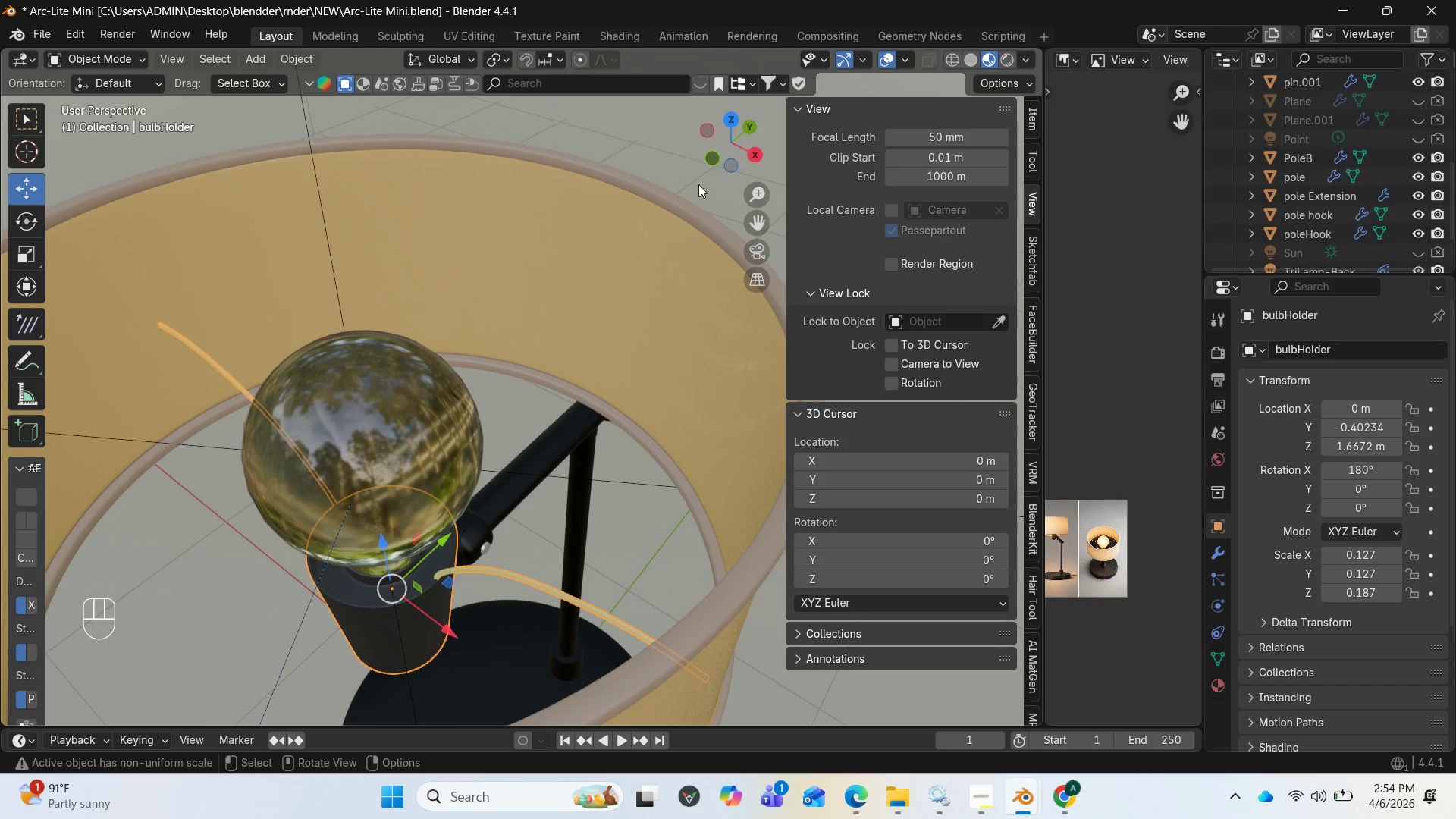 
left_click_drag(start_coordinate=[733, 153], to_coordinate=[617, 668])
 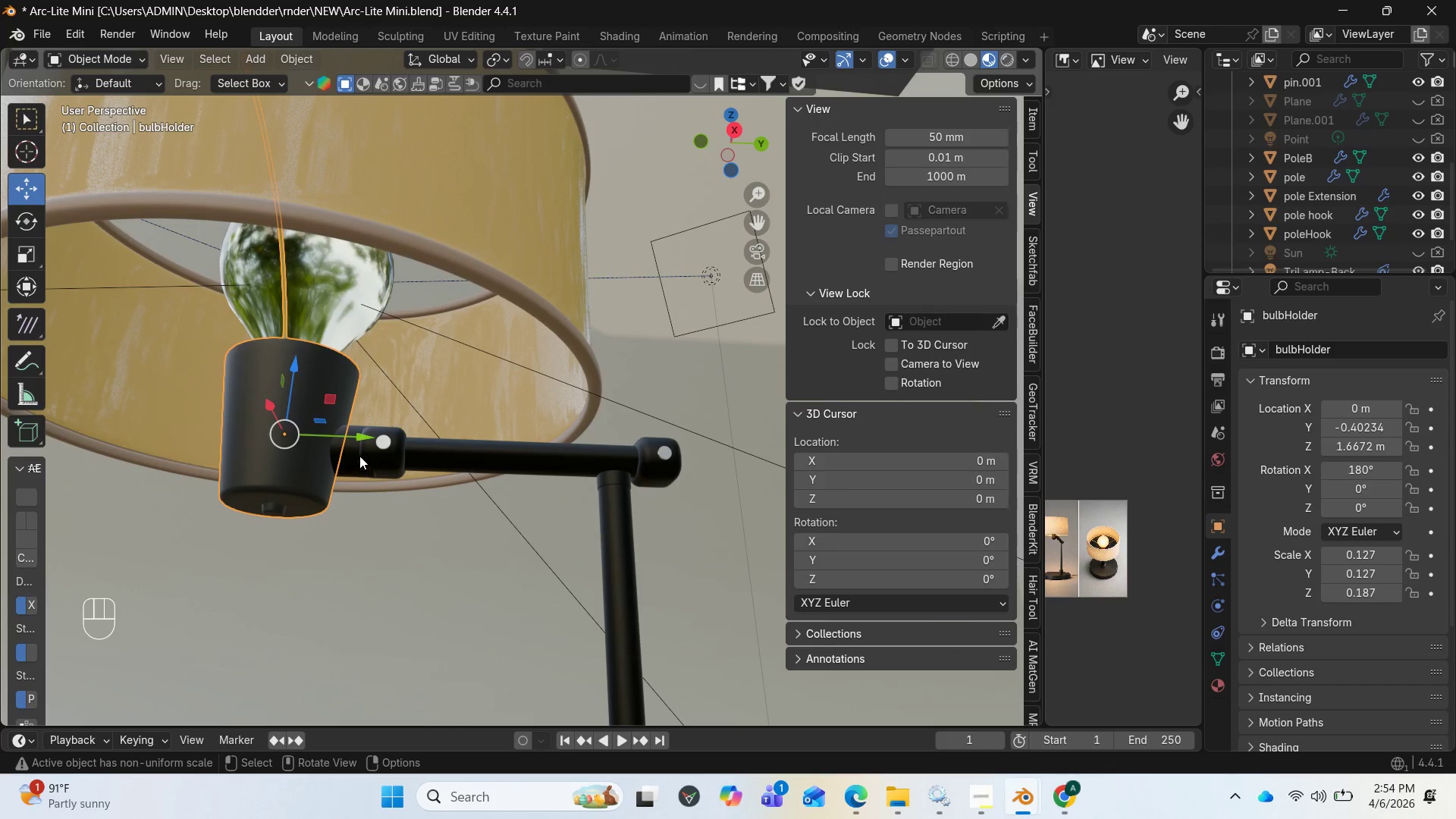 
left_click([353, 453])
 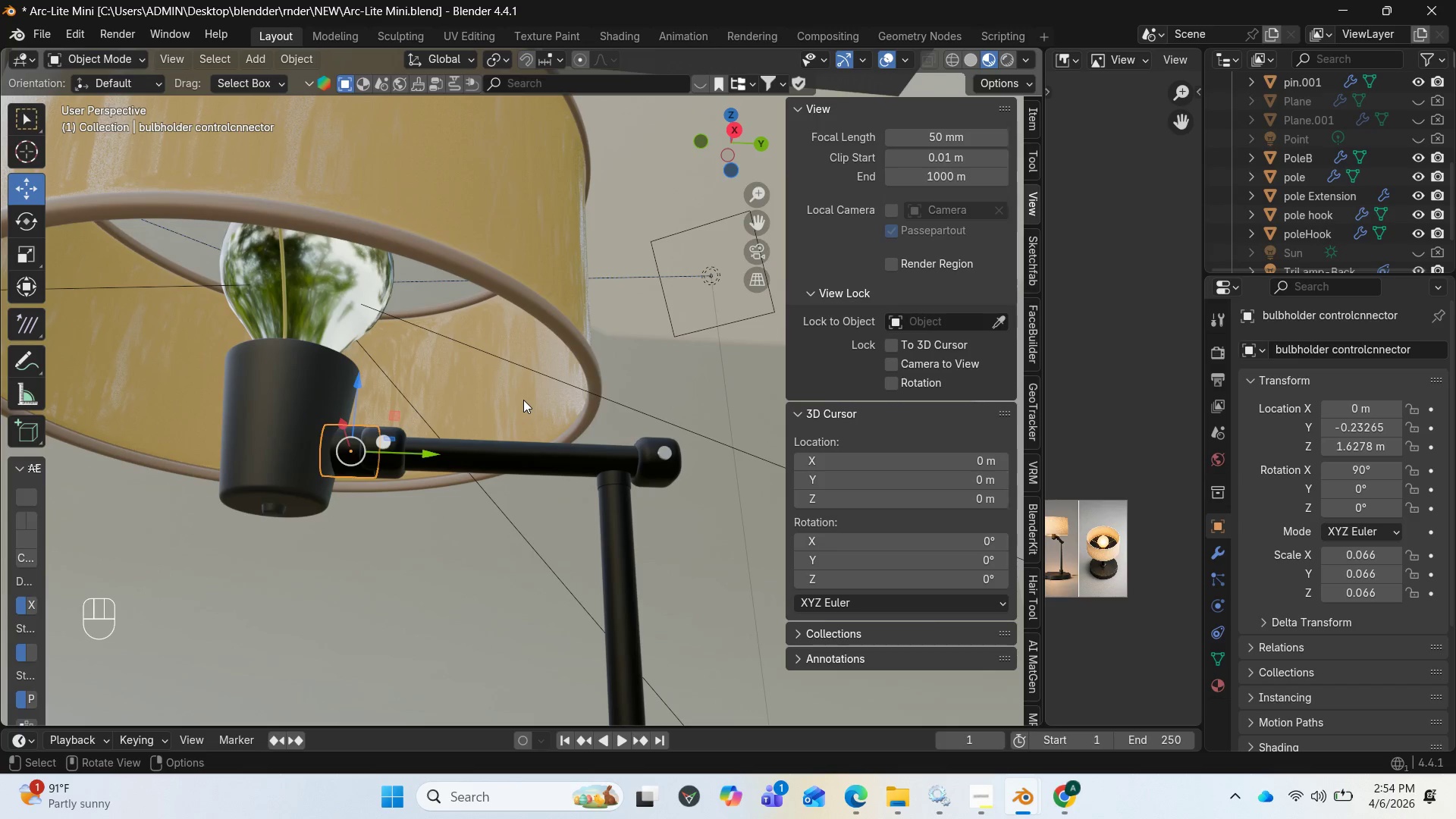 
key(Tab)
 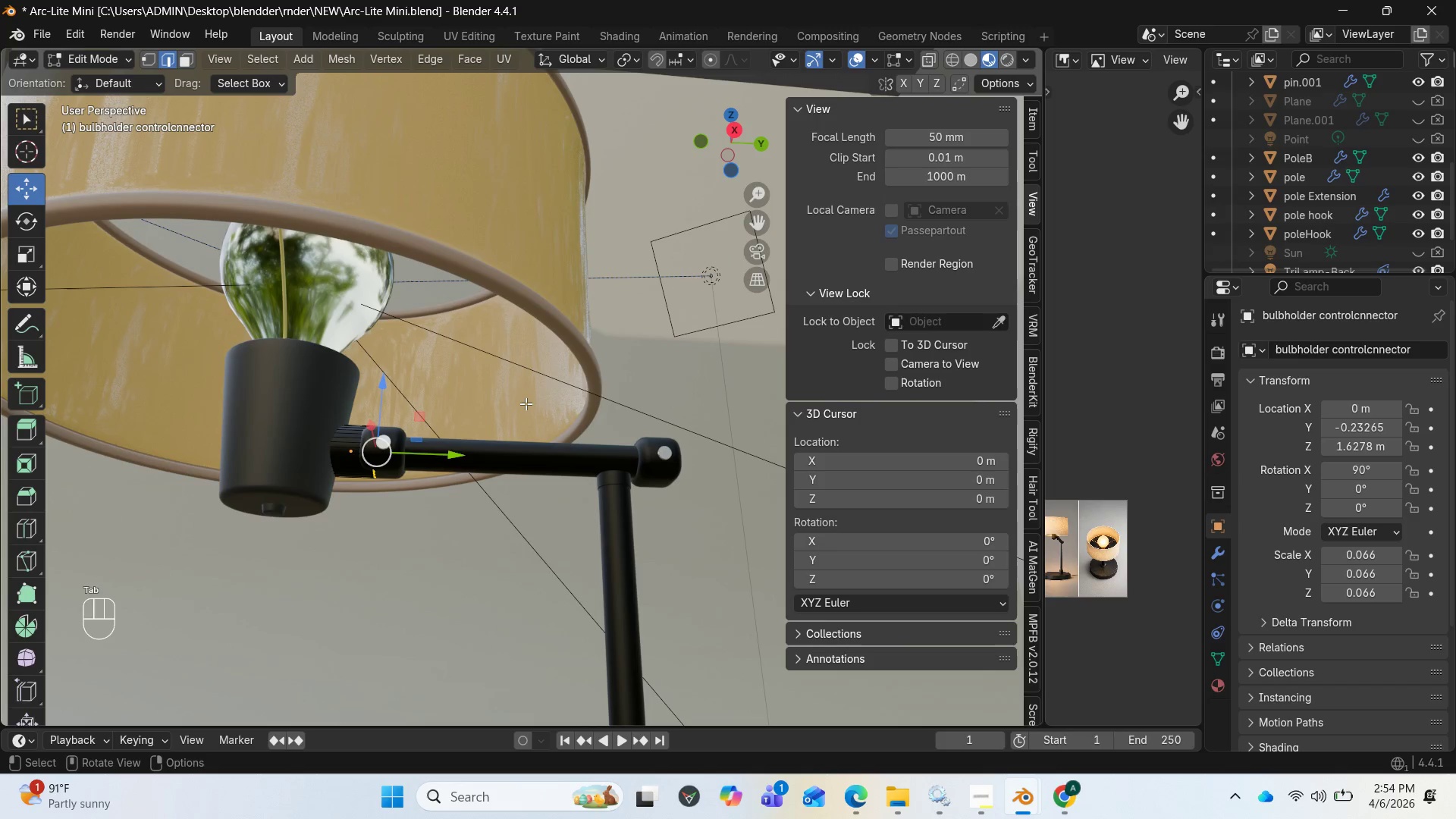 
type(au)
 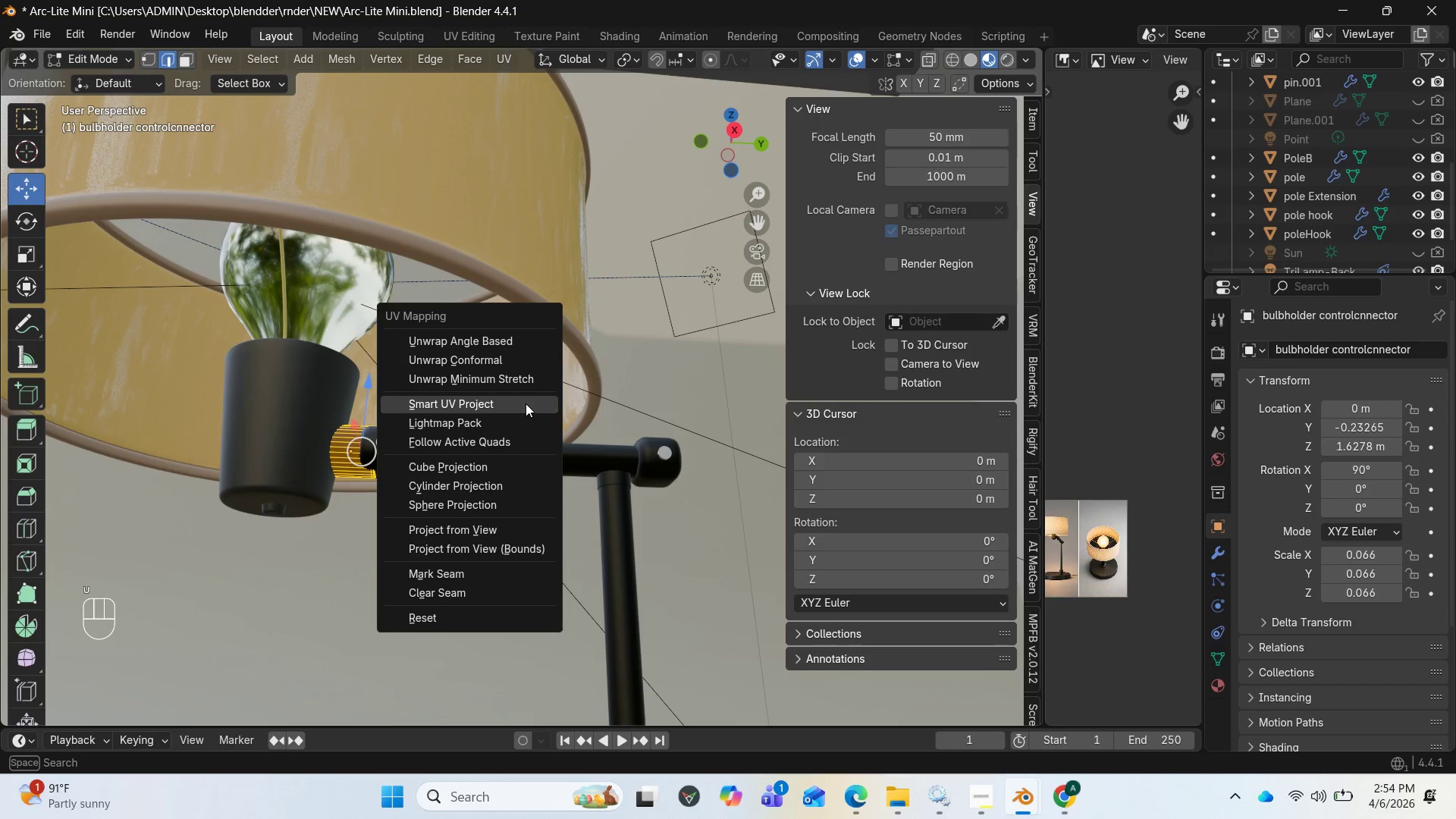 
left_click([521, 403])
 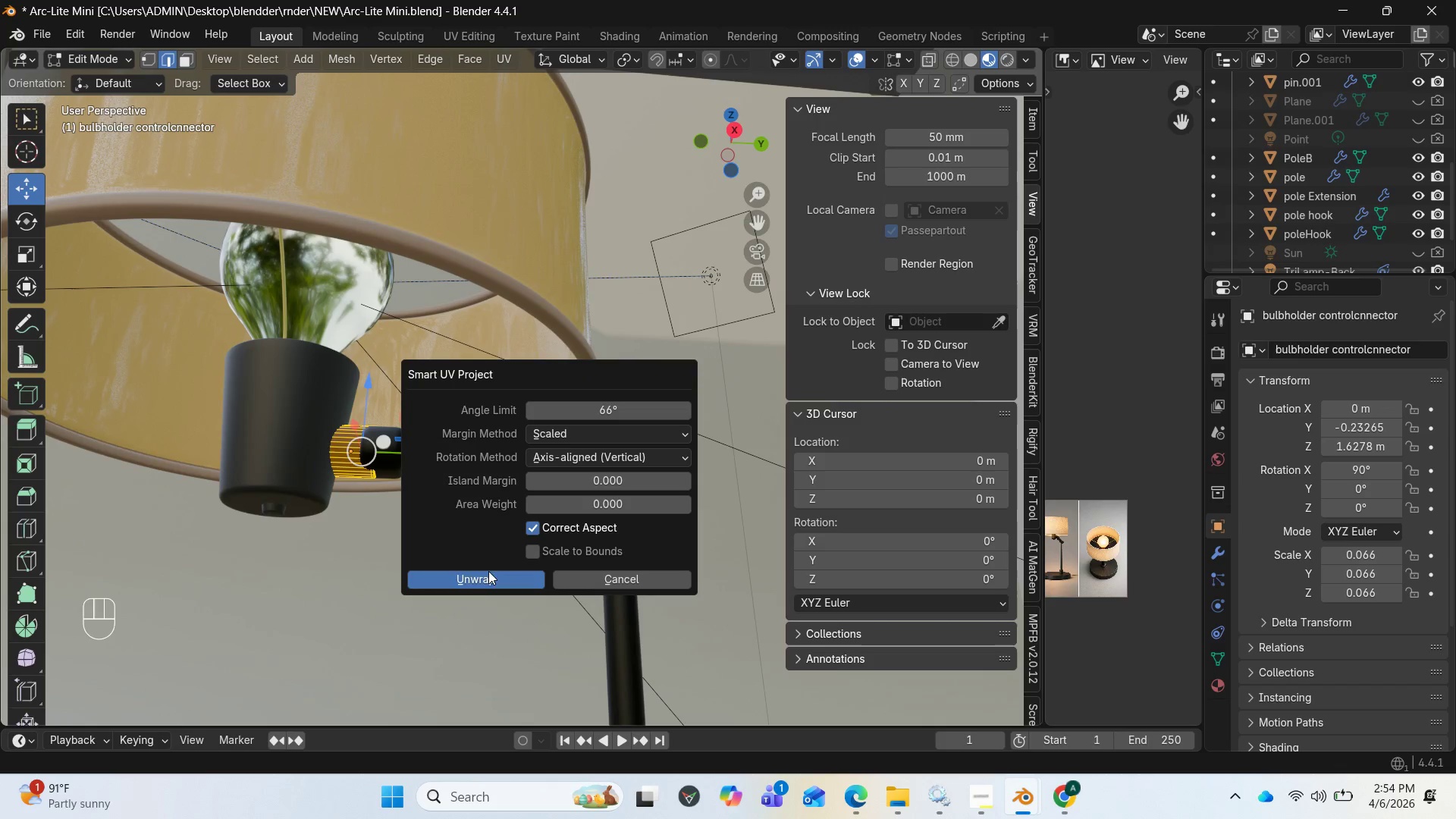 
left_click([482, 586])
 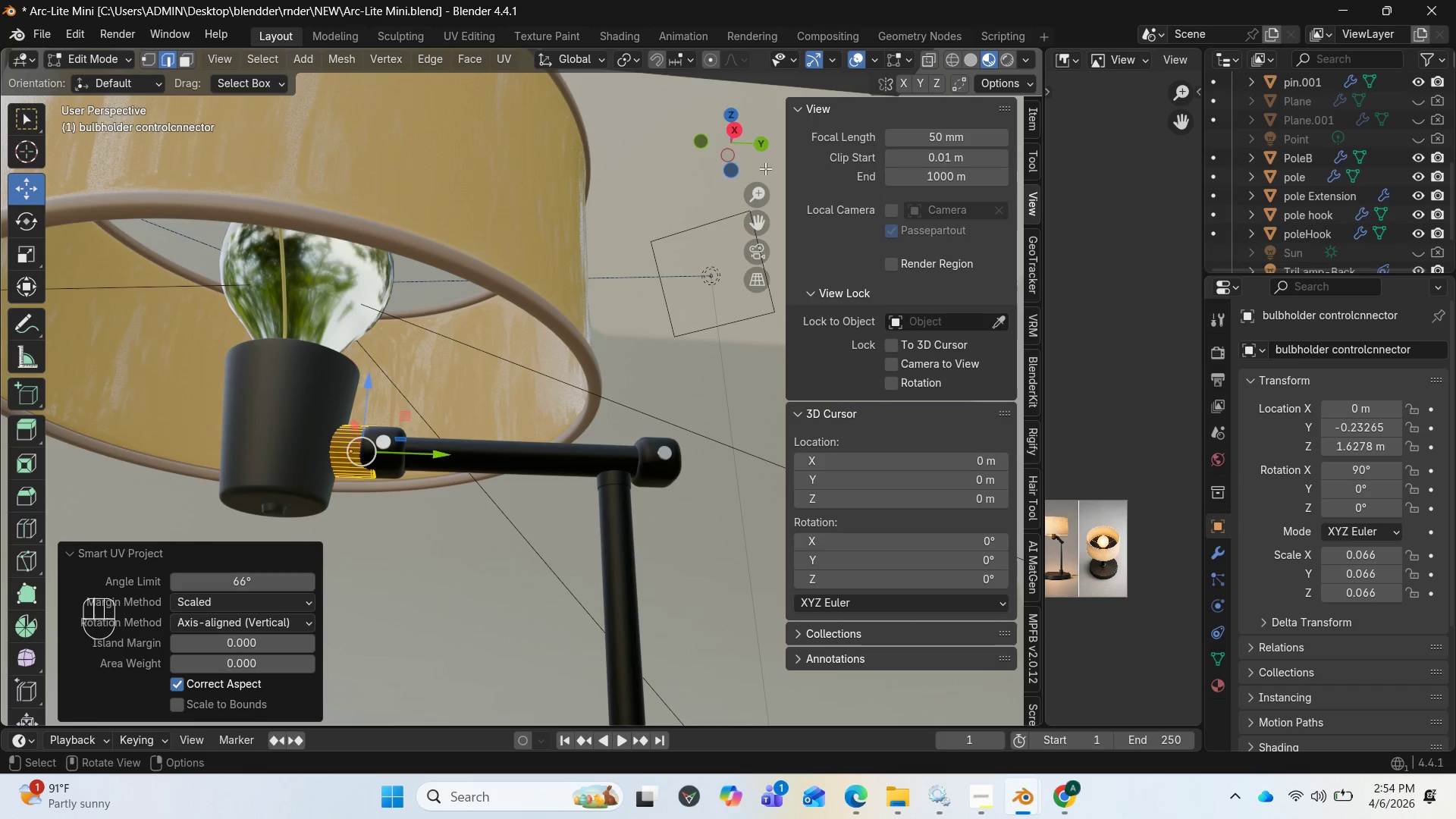 
left_click_drag(start_coordinate=[724, 142], to_coordinate=[349, 343])
 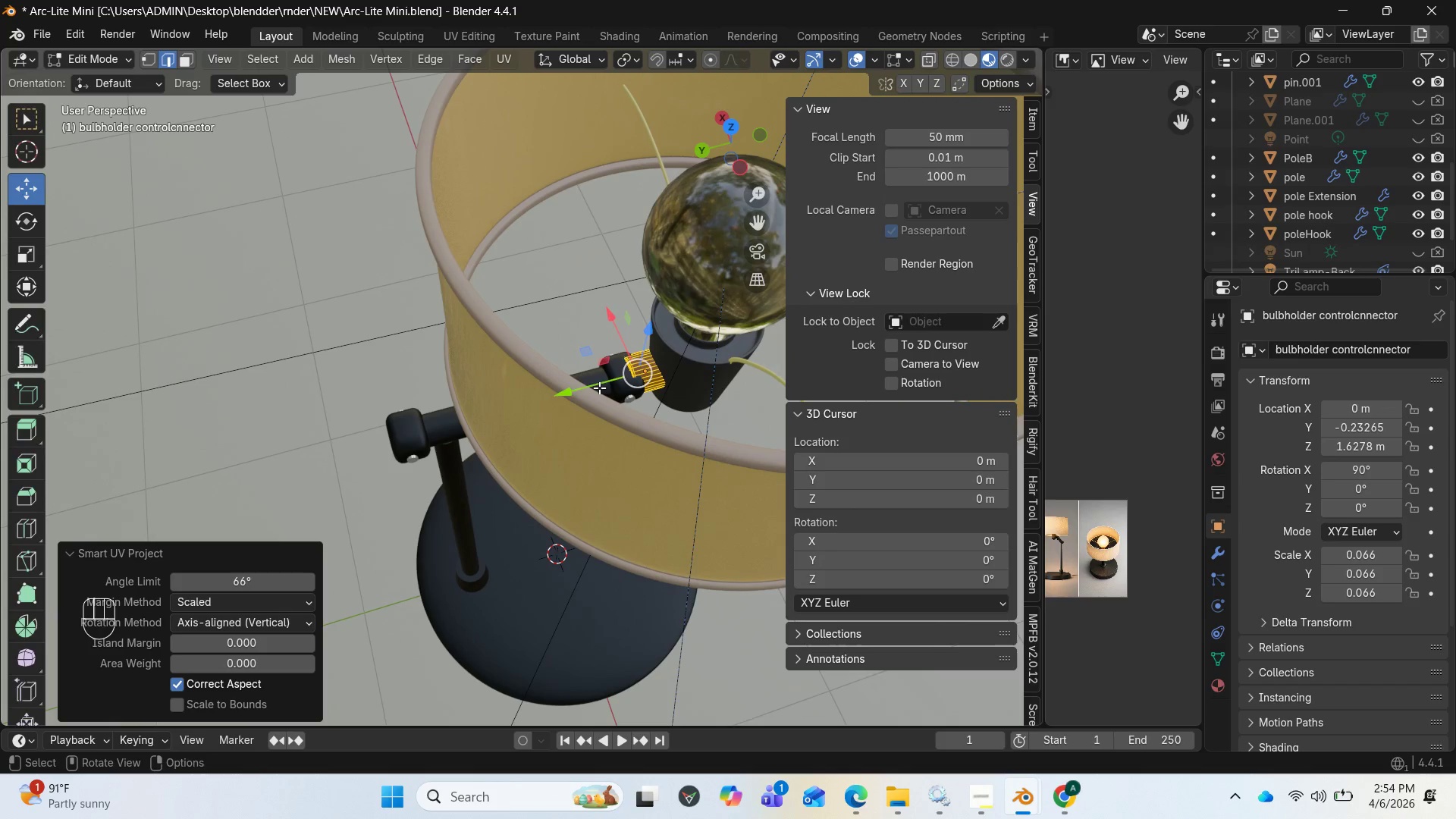 
key(Tab)
 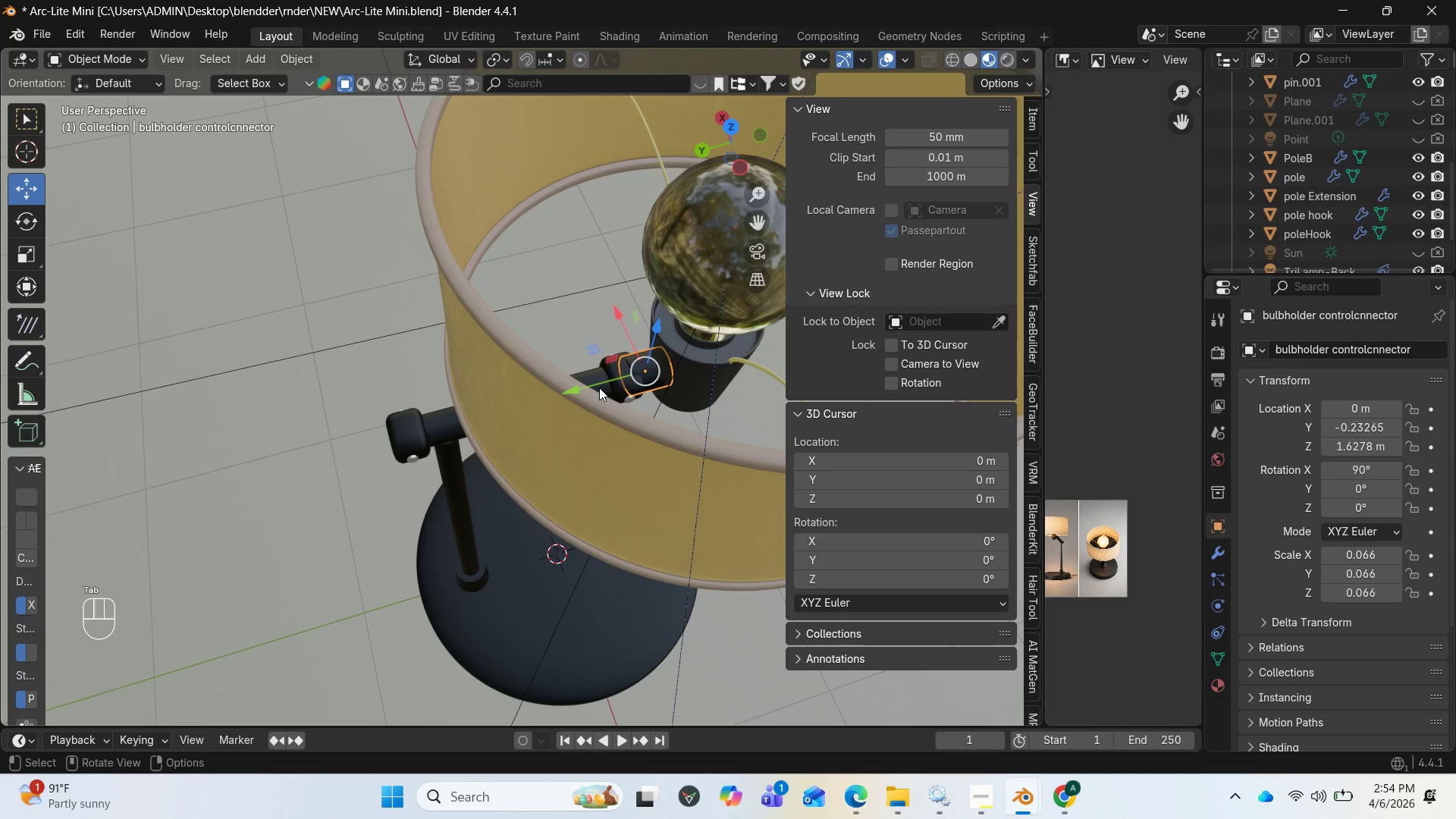 
scroll: coordinate [599, 388], scroll_direction: down, amount: 2.0
 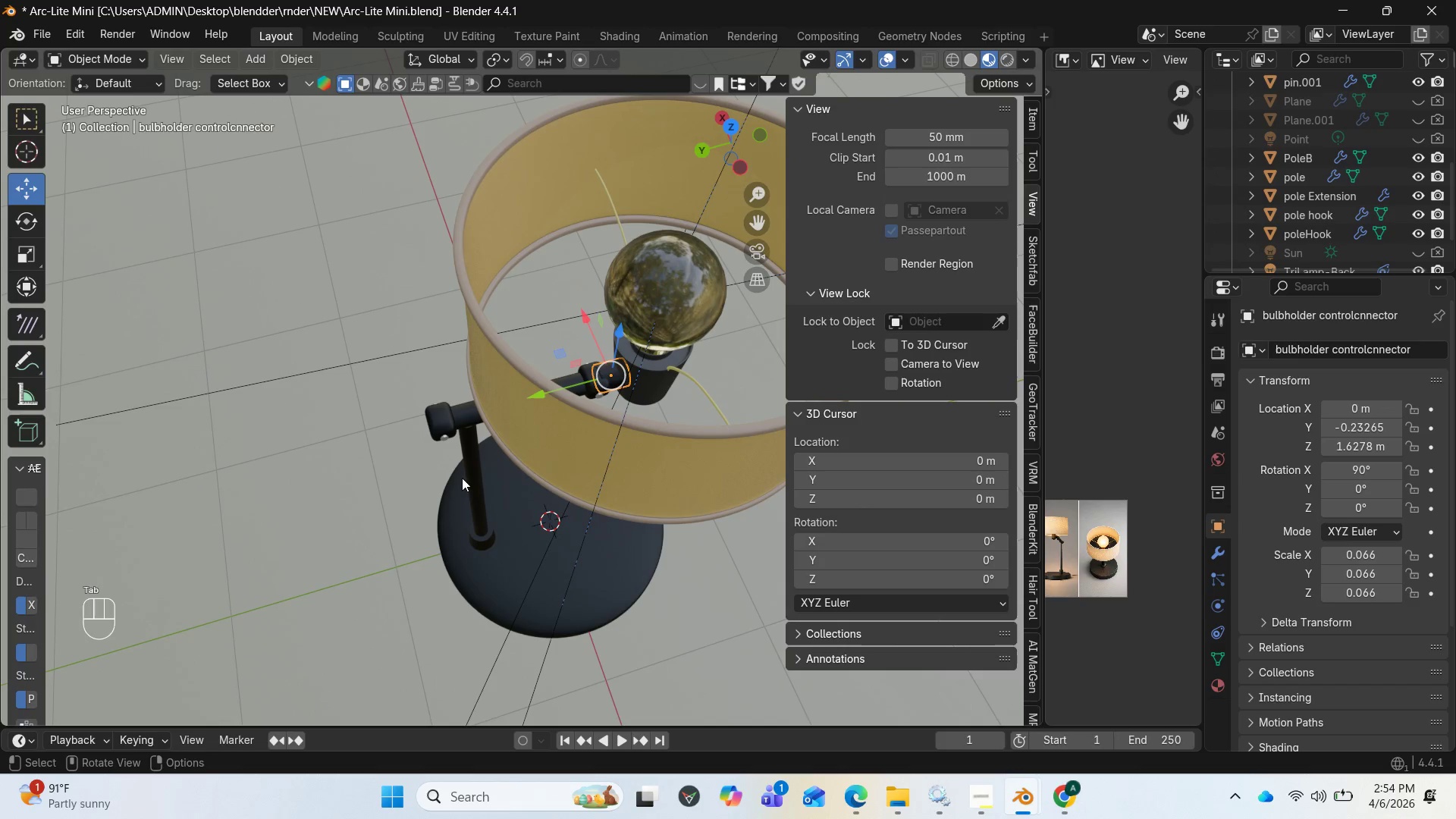 
left_click([438, 485])
 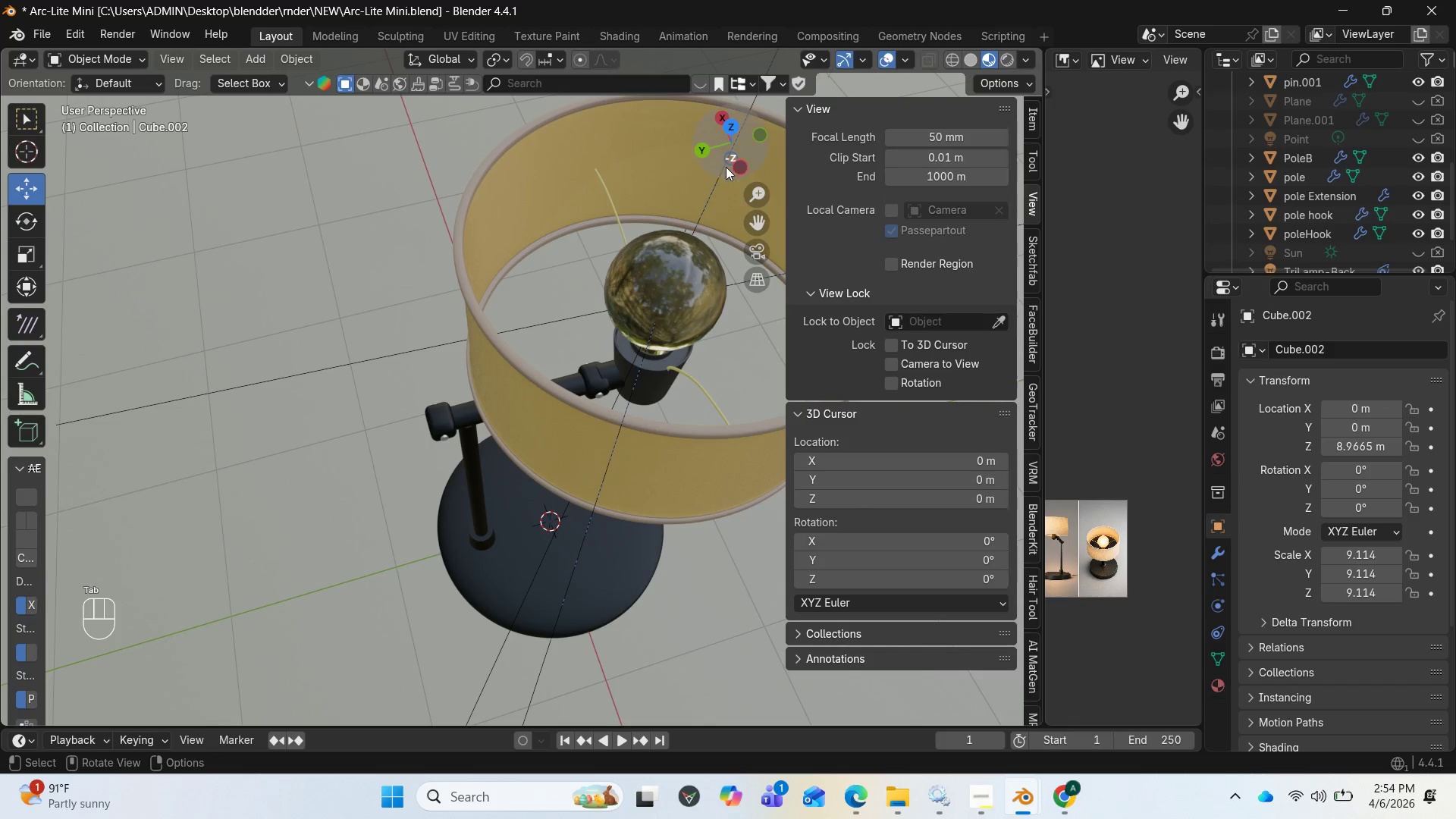 
left_click_drag(start_coordinate=[739, 155], to_coordinate=[489, 76])
 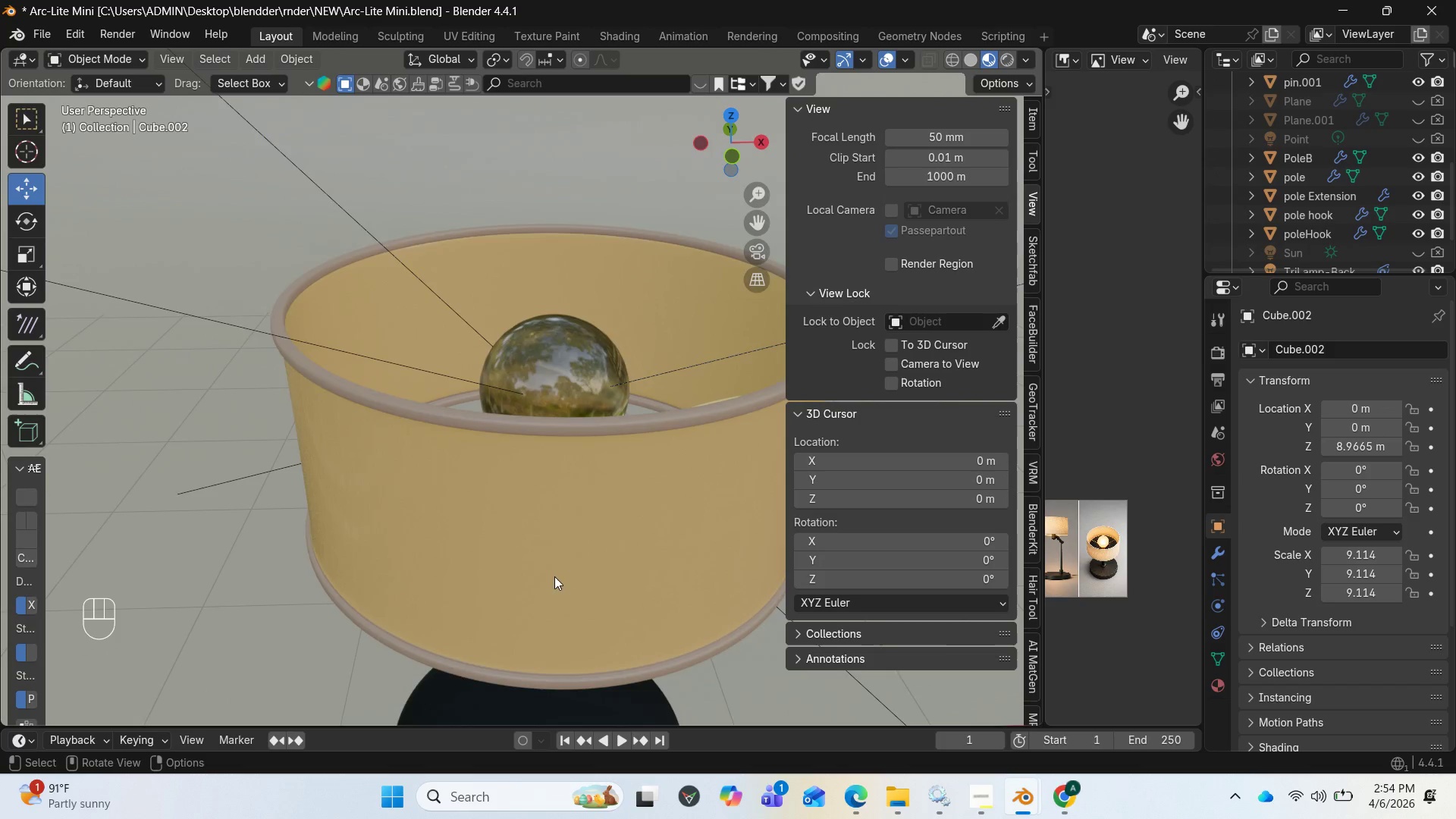 
scroll: coordinate [554, 579], scroll_direction: down, amount: 2.0
 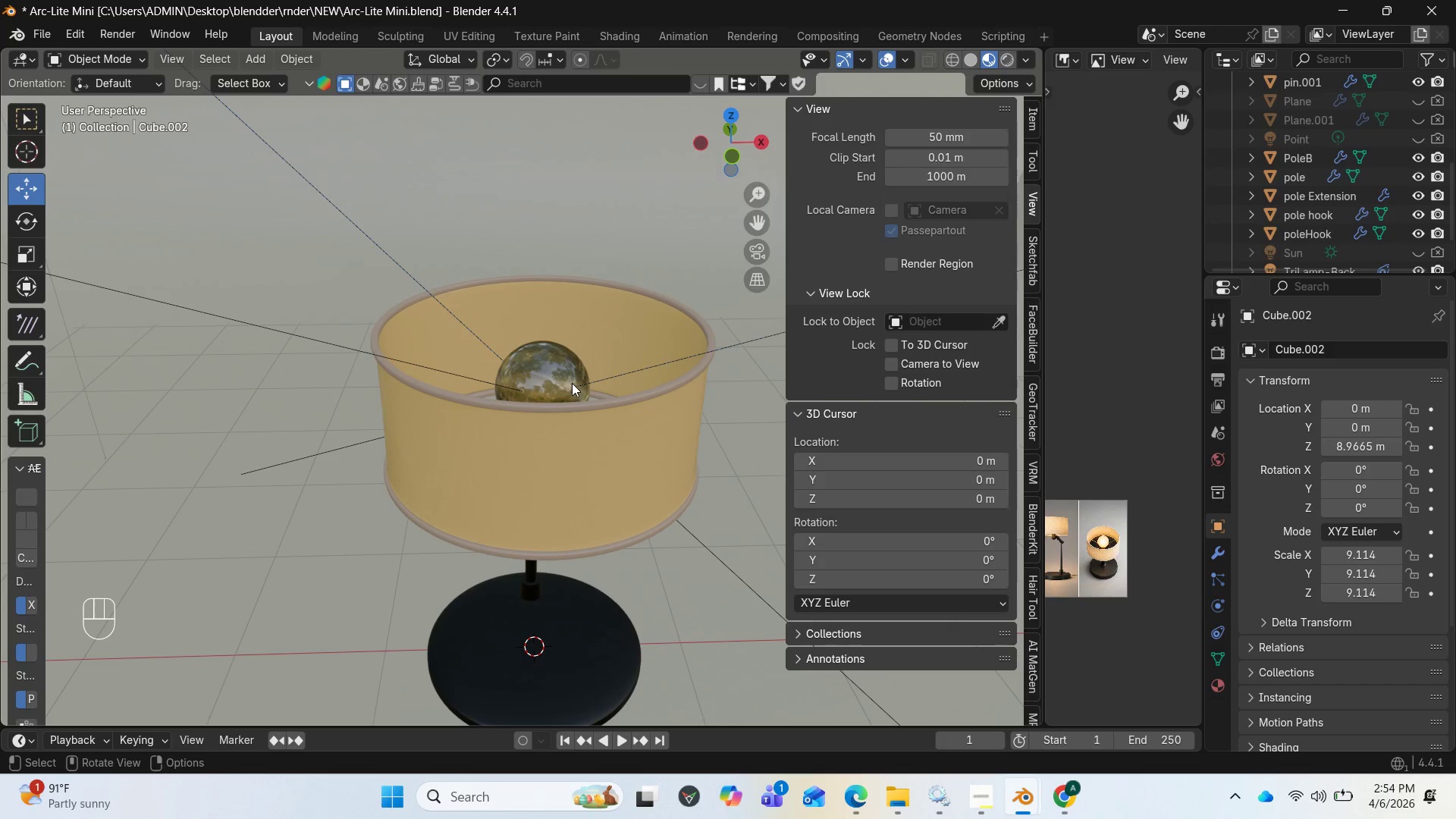 
left_click([571, 383])
 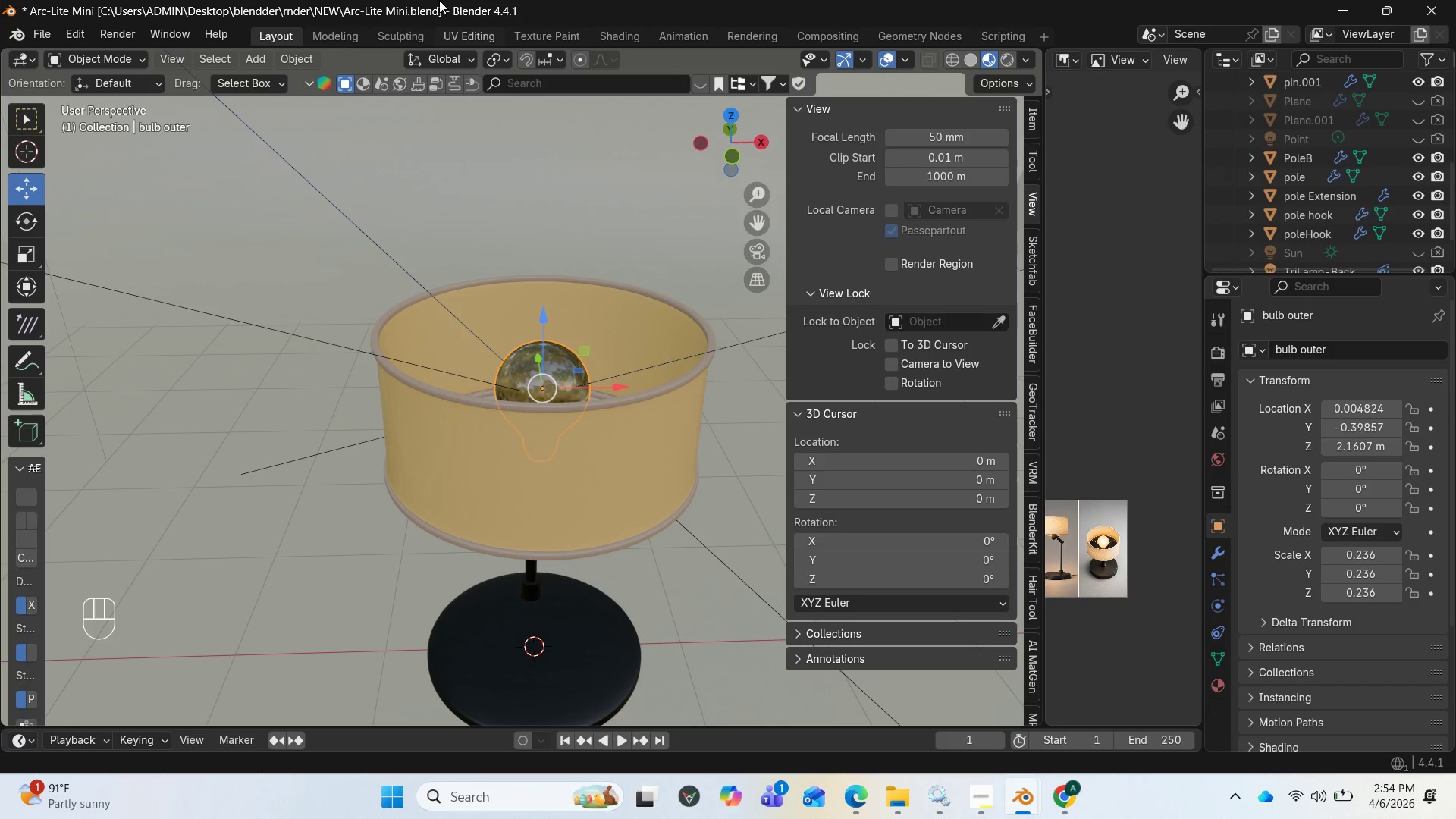 
left_click([620, 39])
 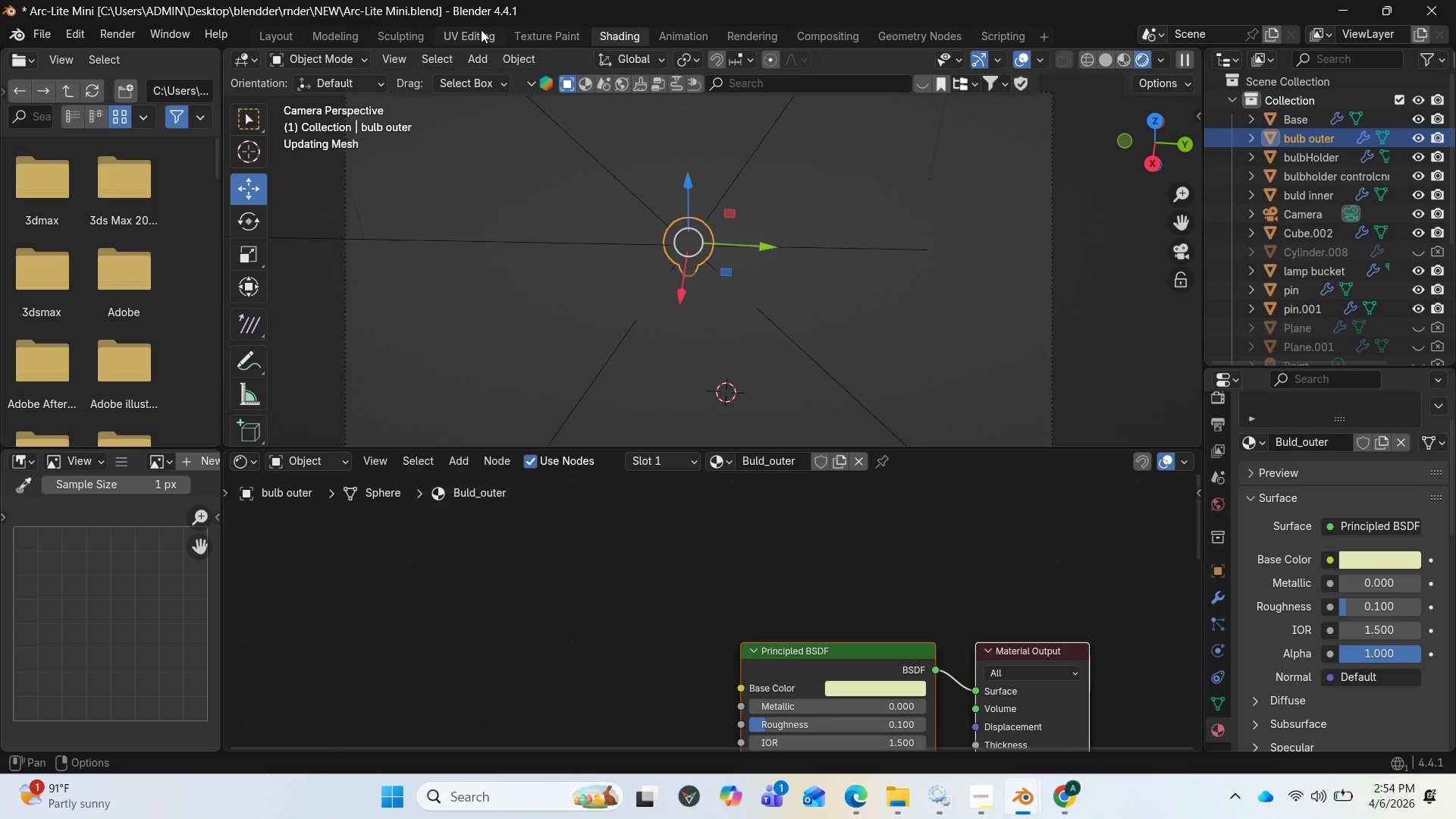 
left_click([481, 30])
 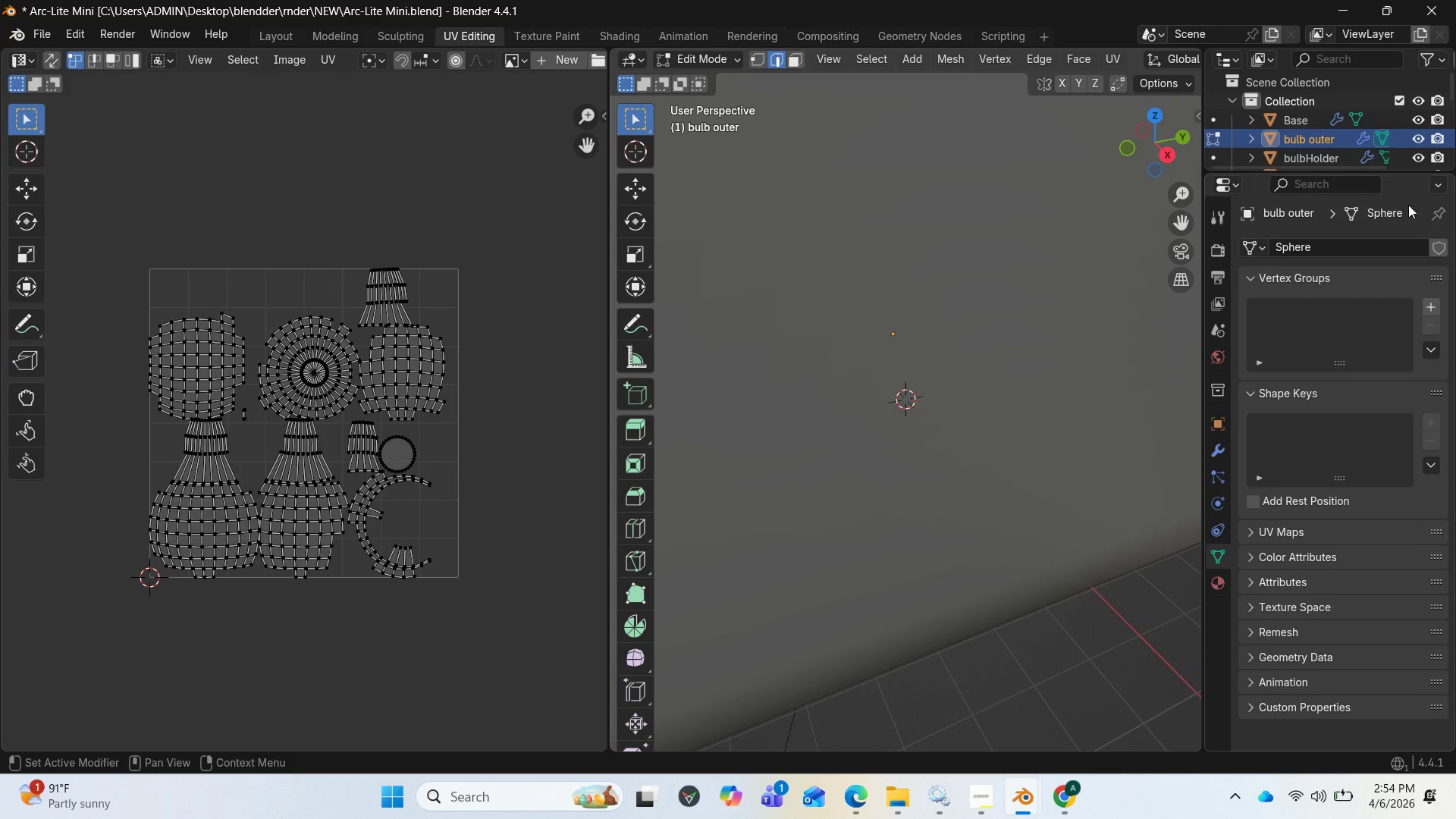 
scroll: coordinate [1302, 146], scroll_direction: down, amount: 2.0
 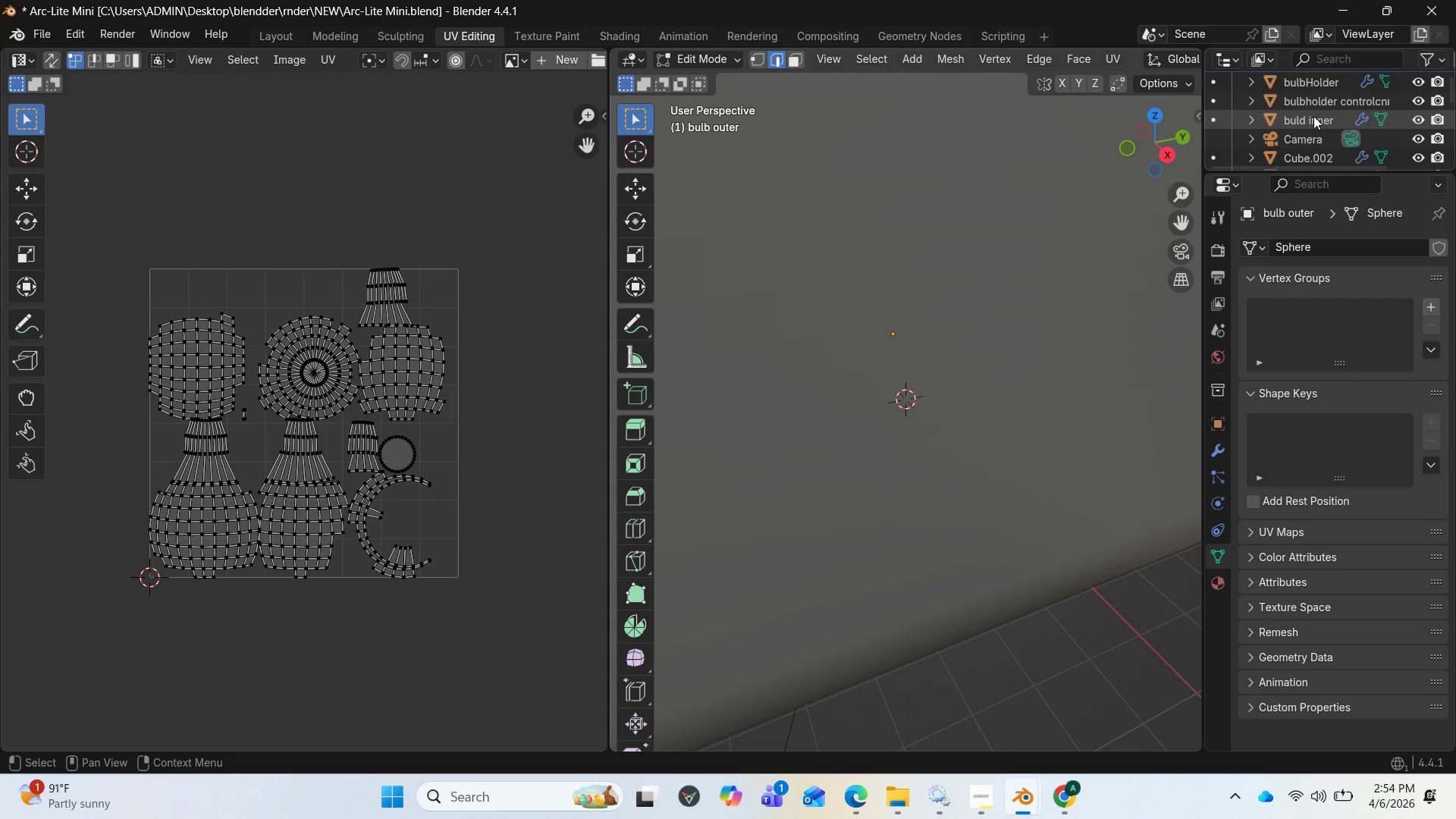 
scroll: coordinate [1314, 122], scroll_direction: up, amount: 3.0
 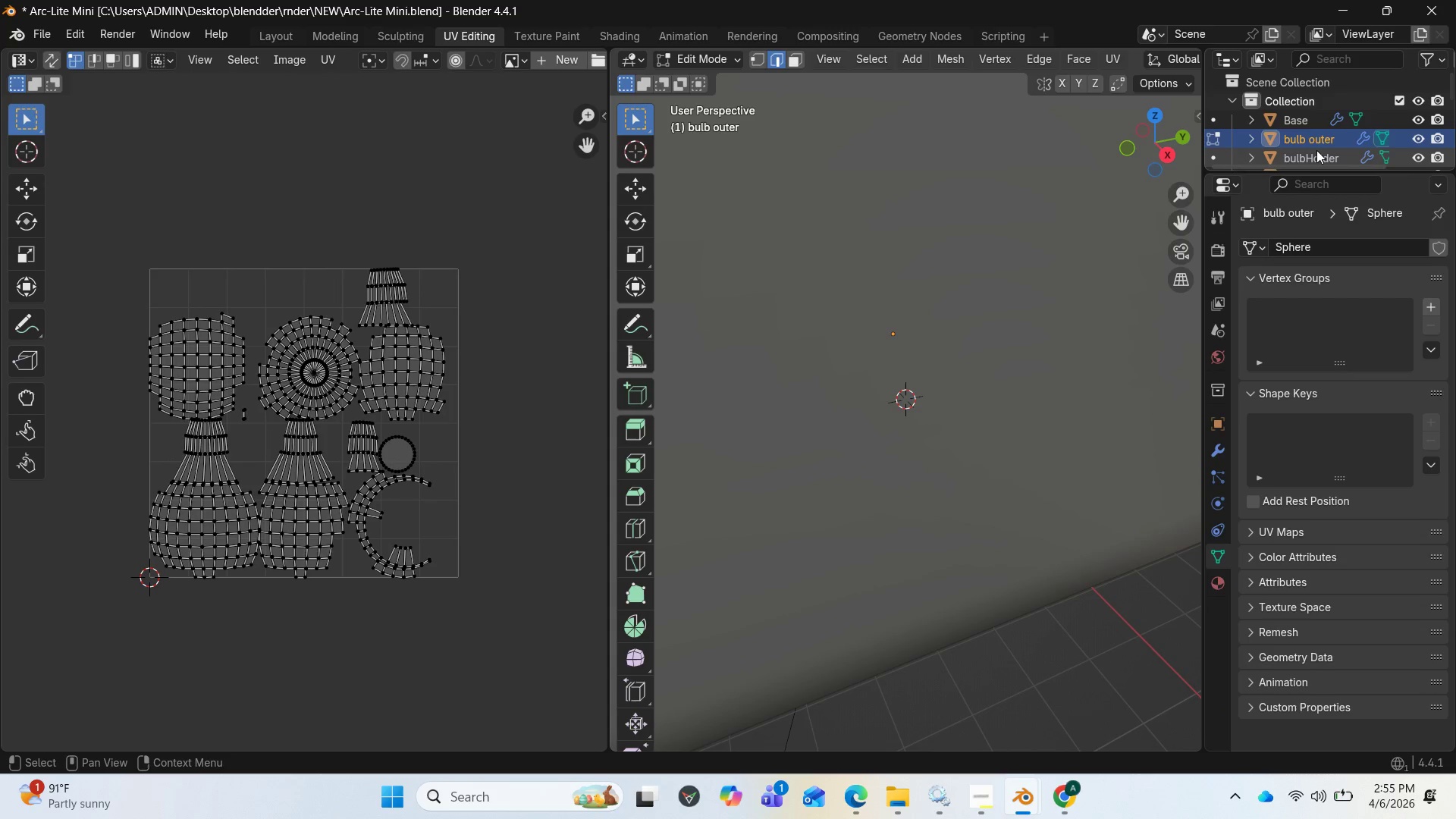 
left_click([1316, 150])
 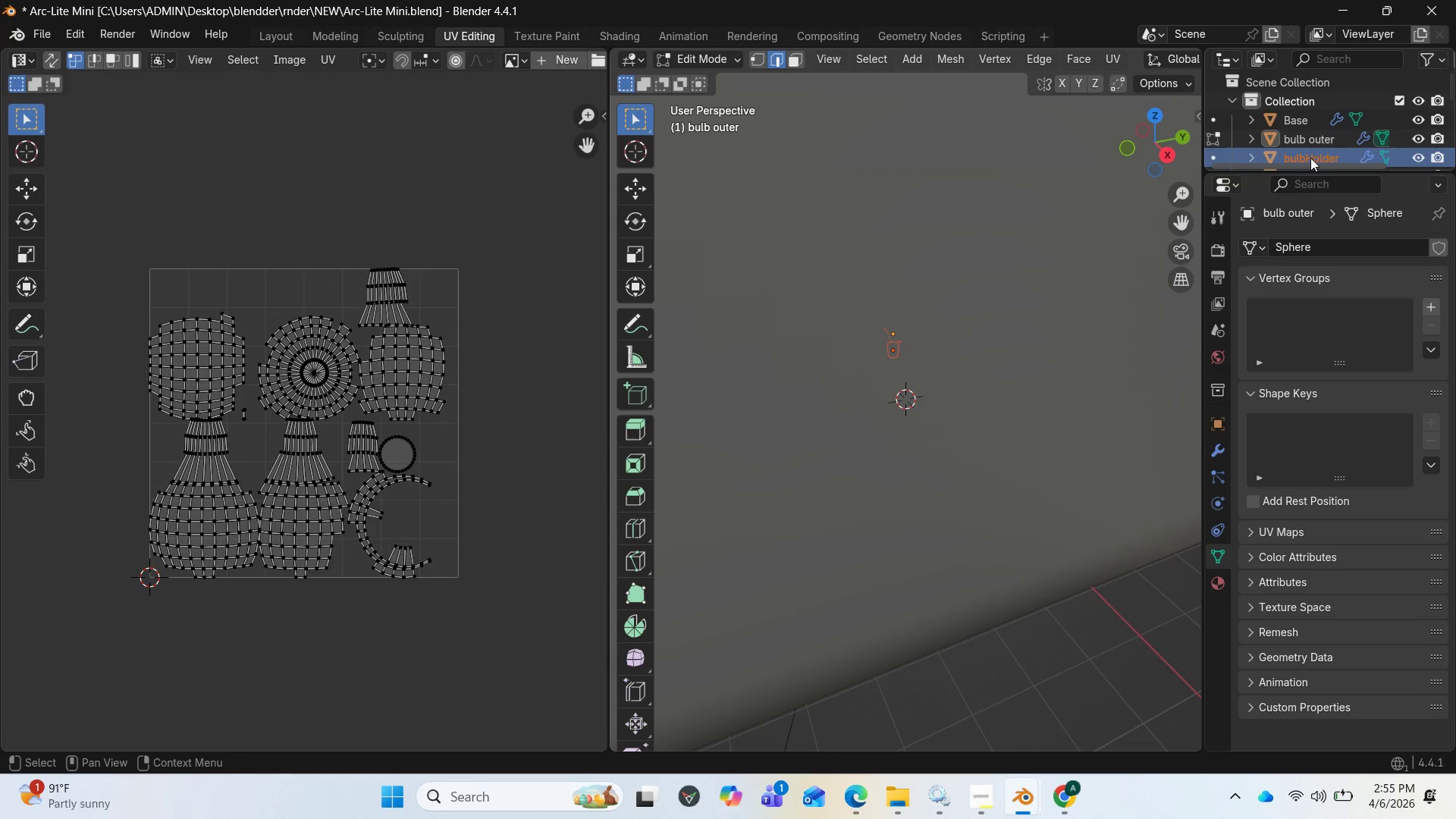 
left_click([1315, 122])
 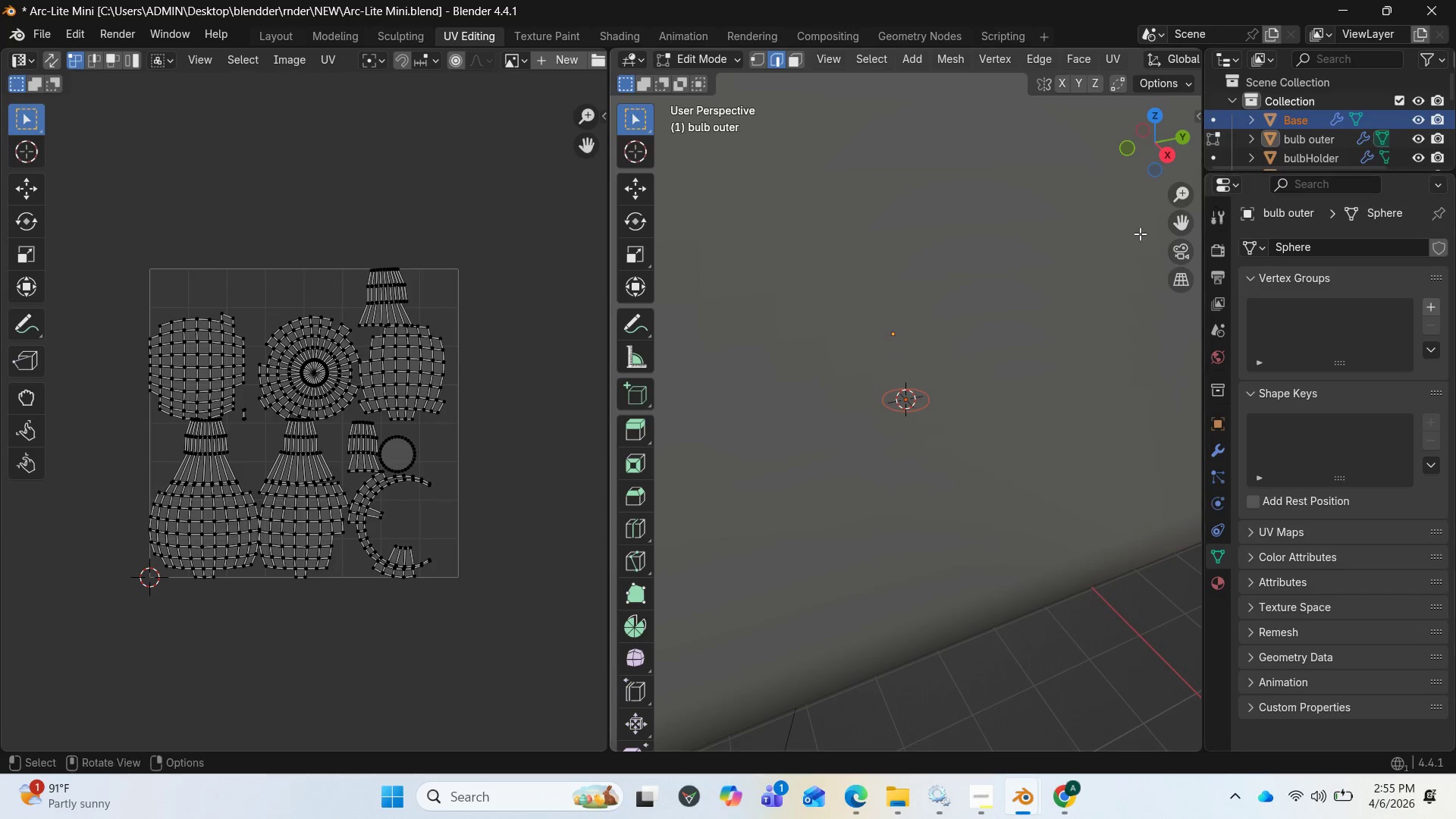 
key(Tab)
 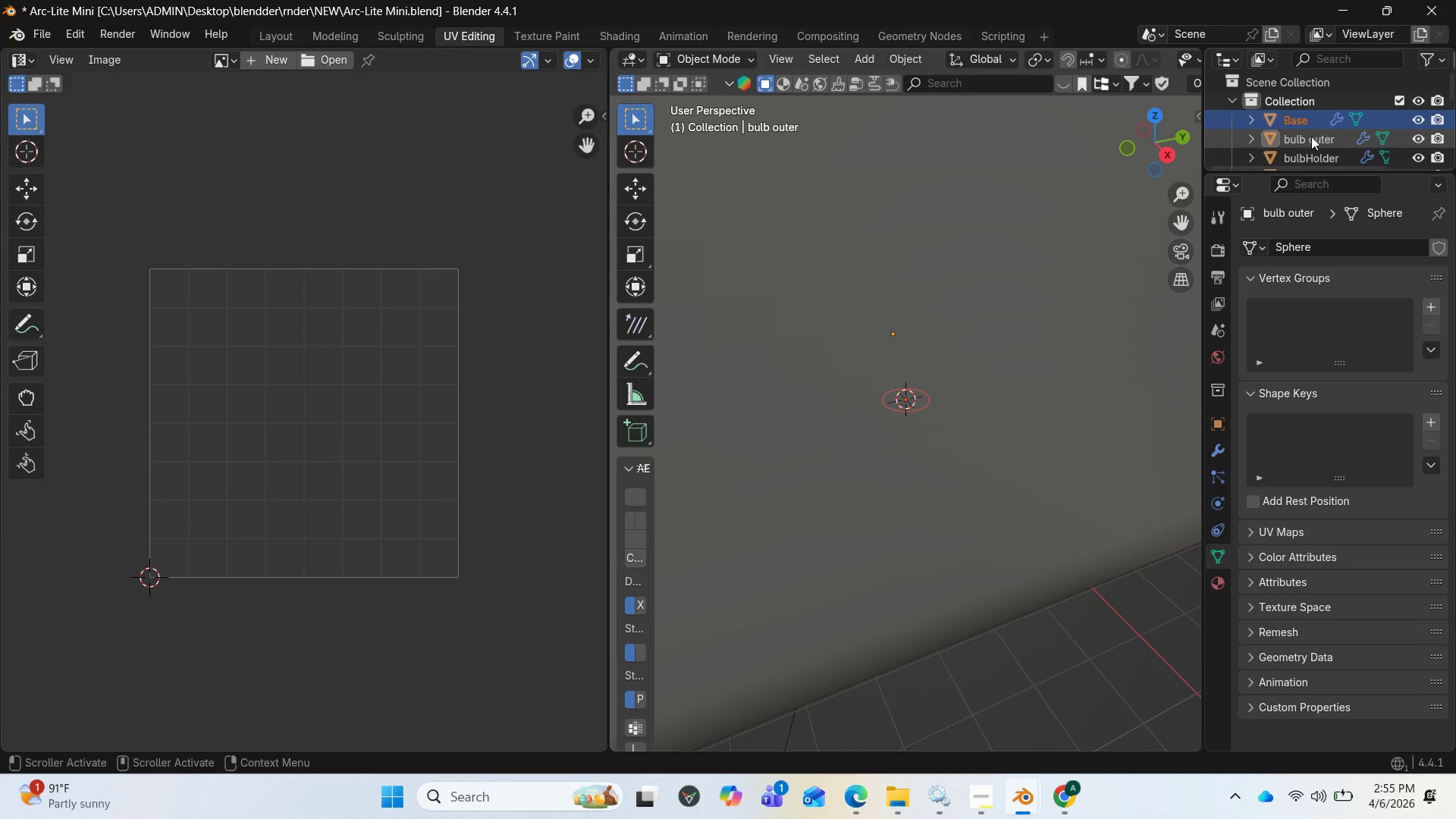 
left_click([1308, 123])
 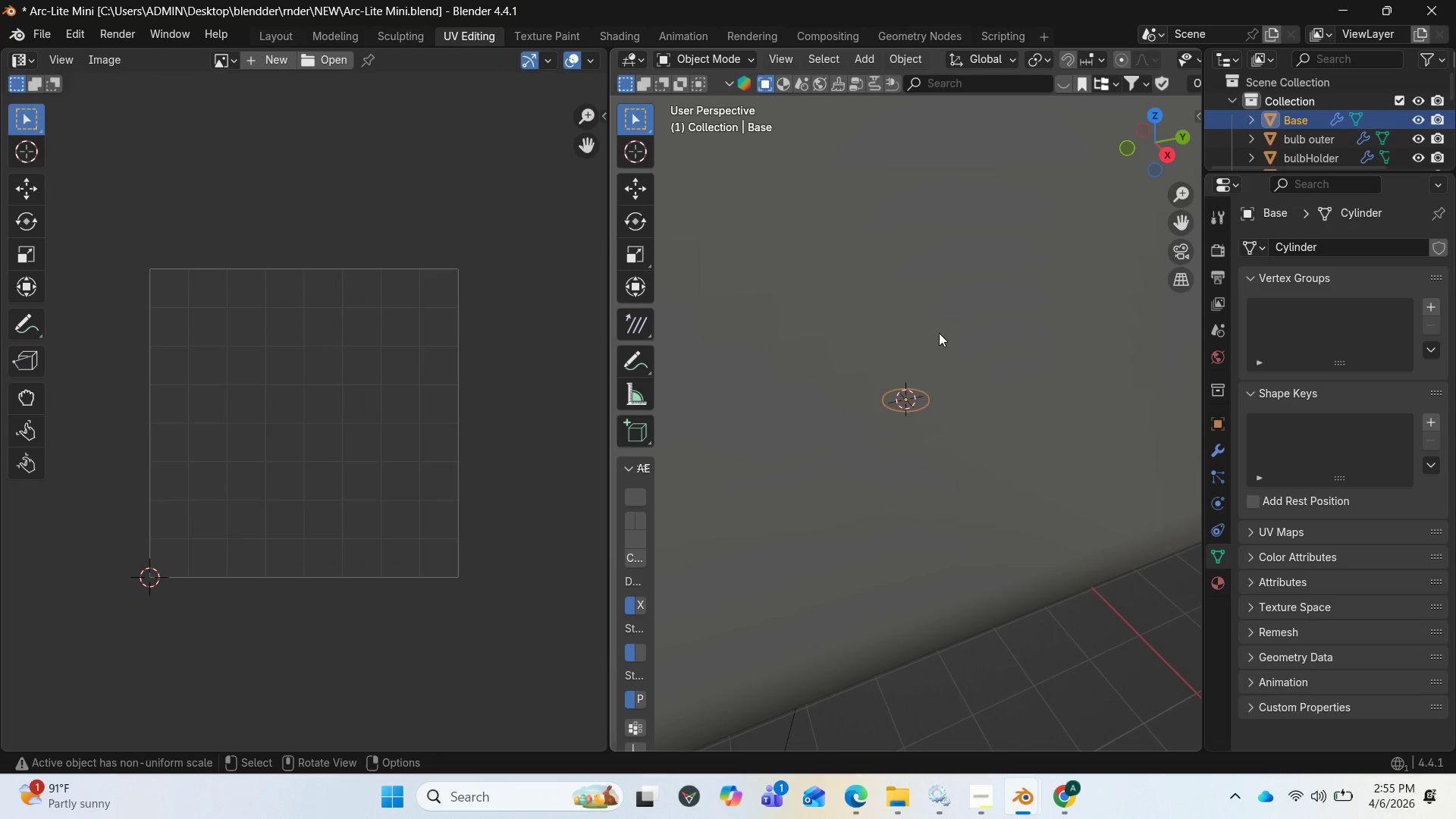 
key(Tab)
 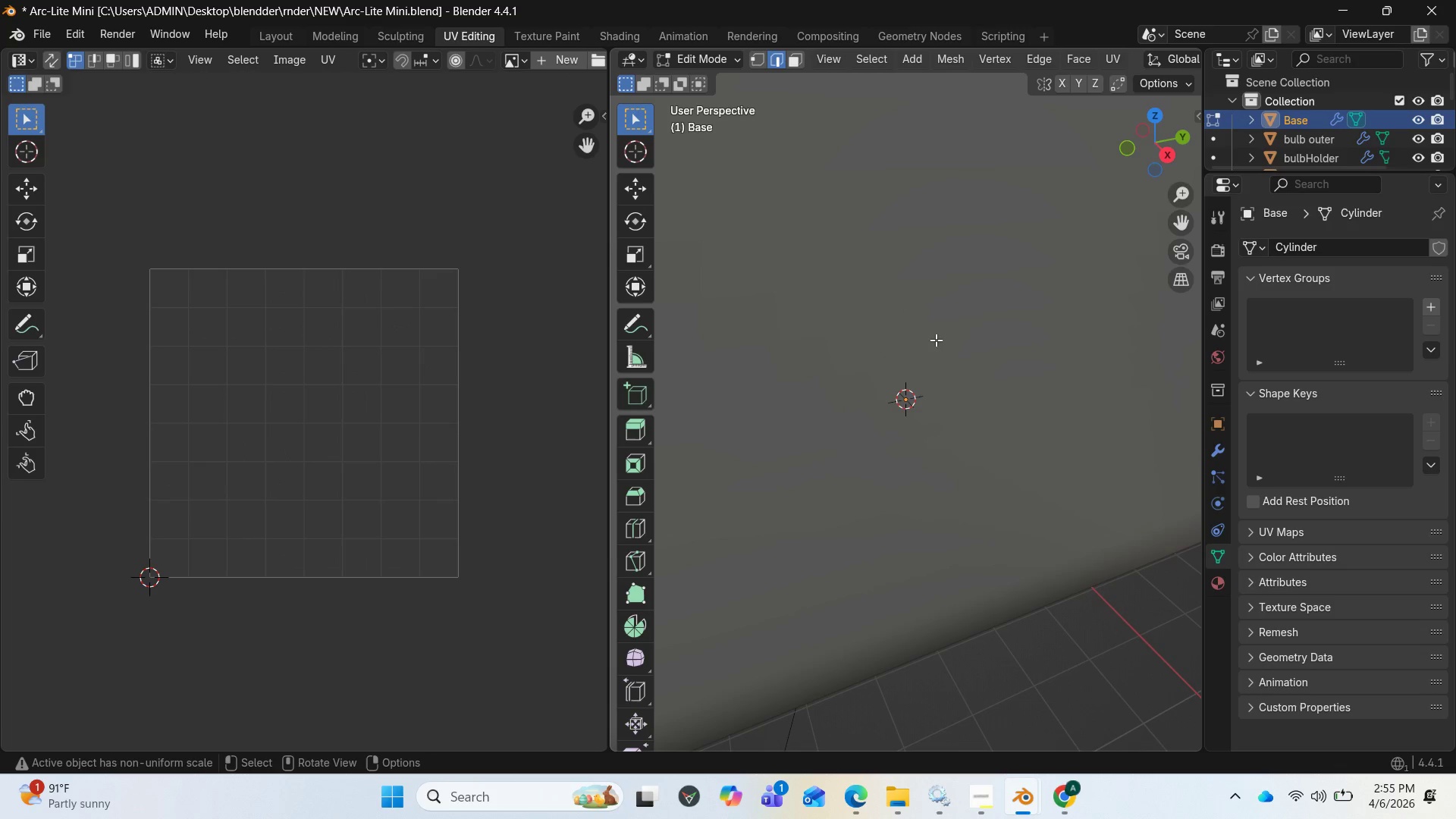 
key(A)
 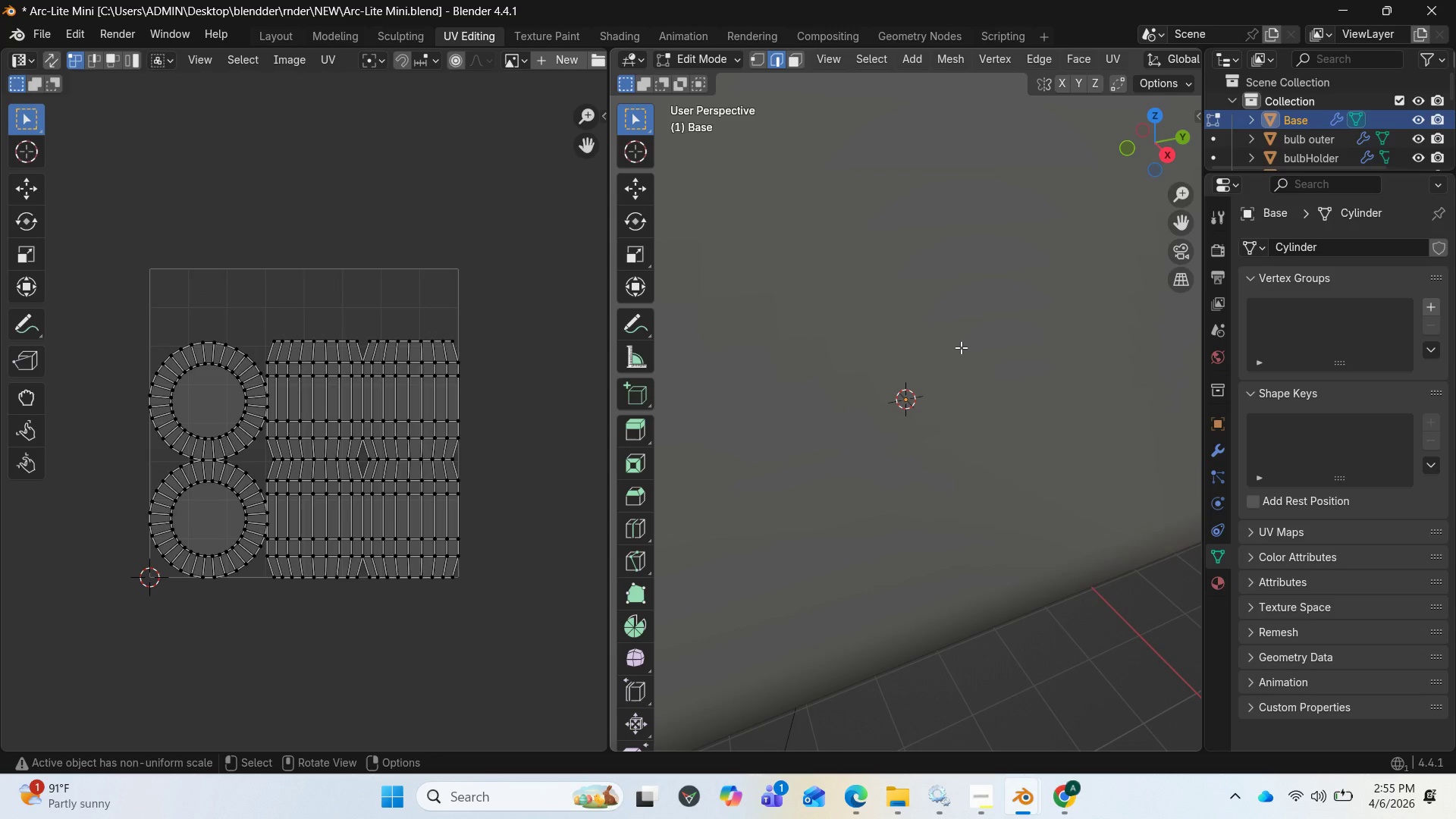 
key(Tab)
 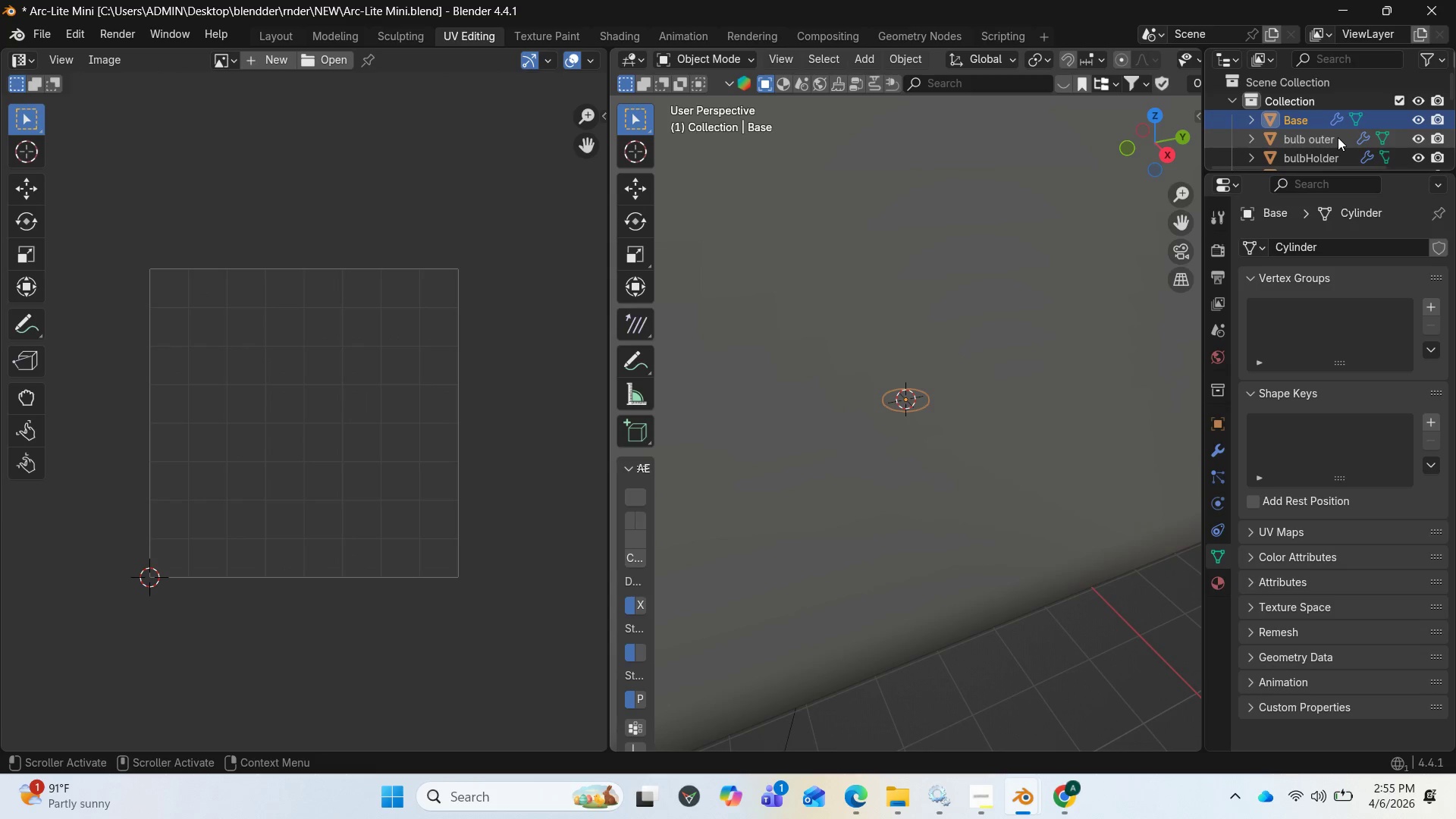 
left_click([1319, 155])
 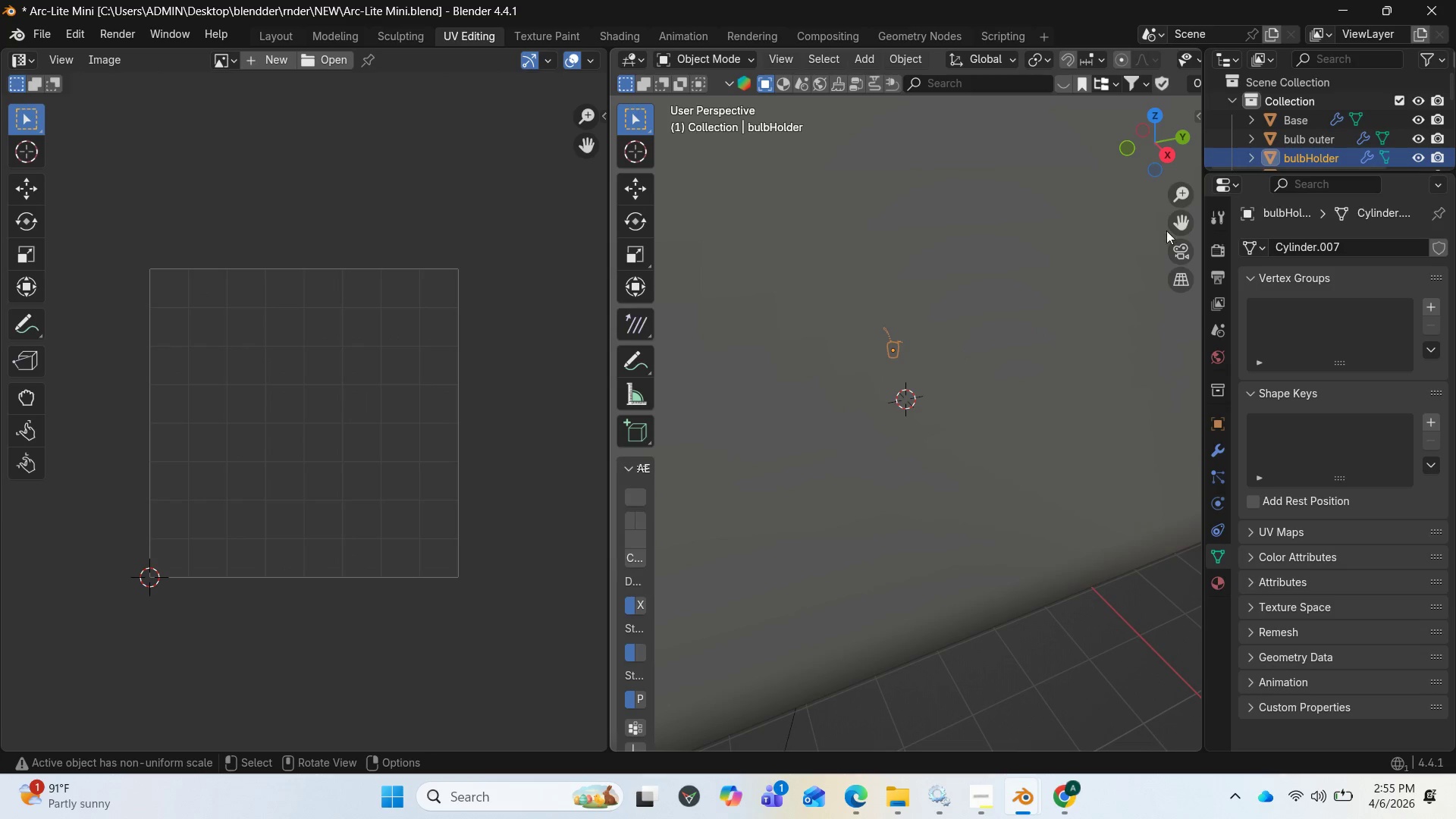 
scroll: coordinate [1285, 145], scroll_direction: down, amount: 2.0
 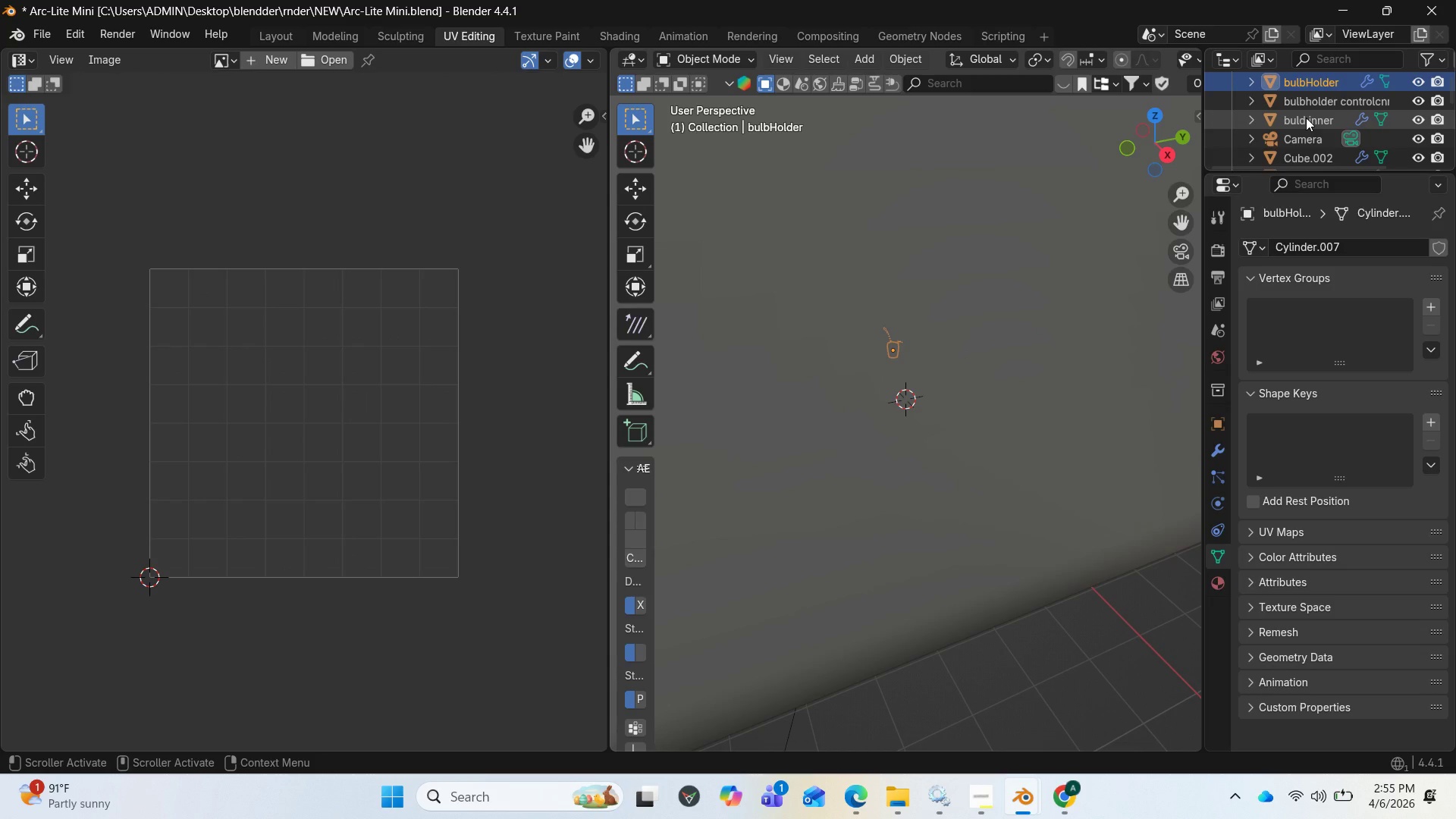 
left_click([1306, 118])
 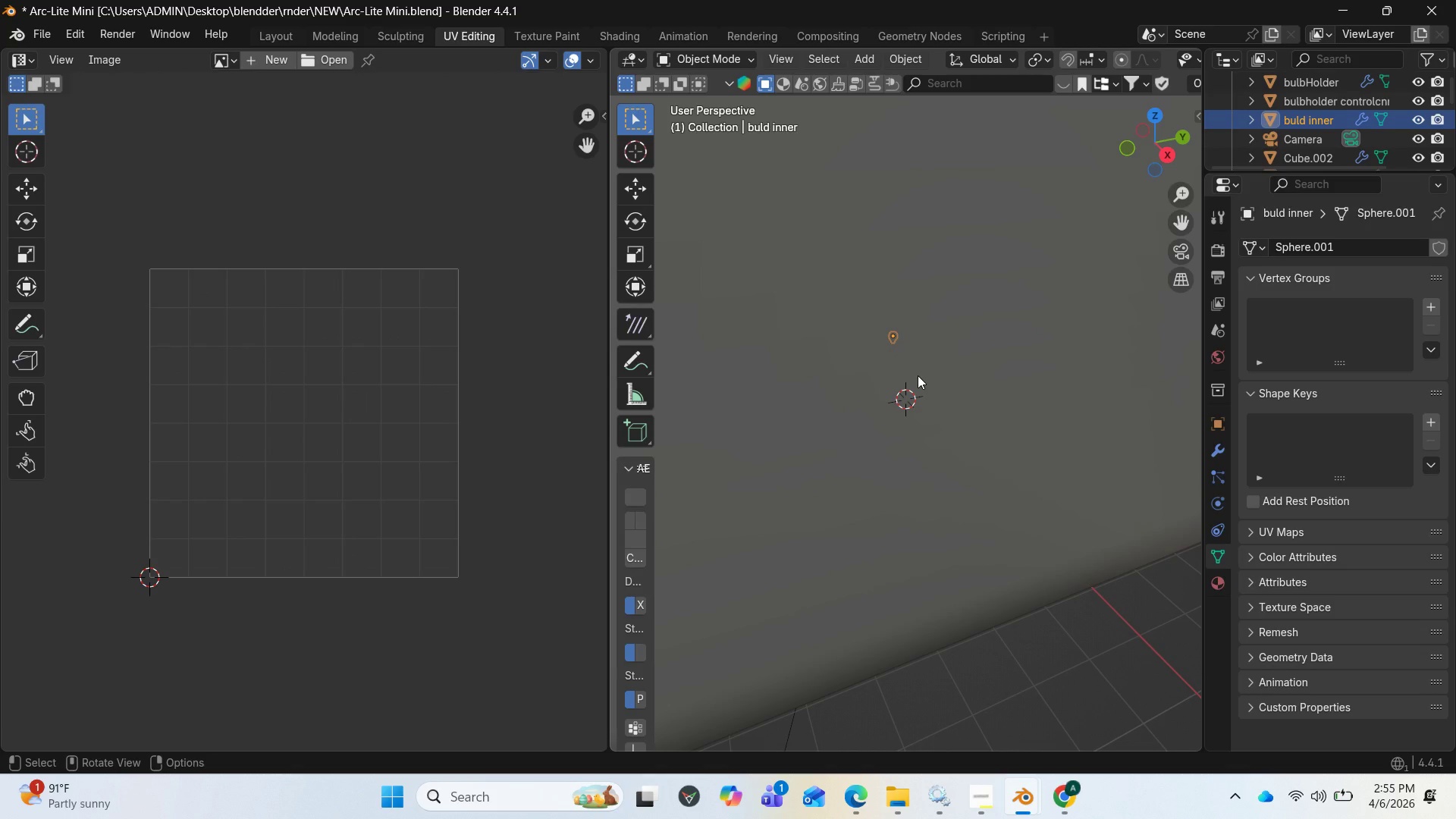 
key(Tab)
 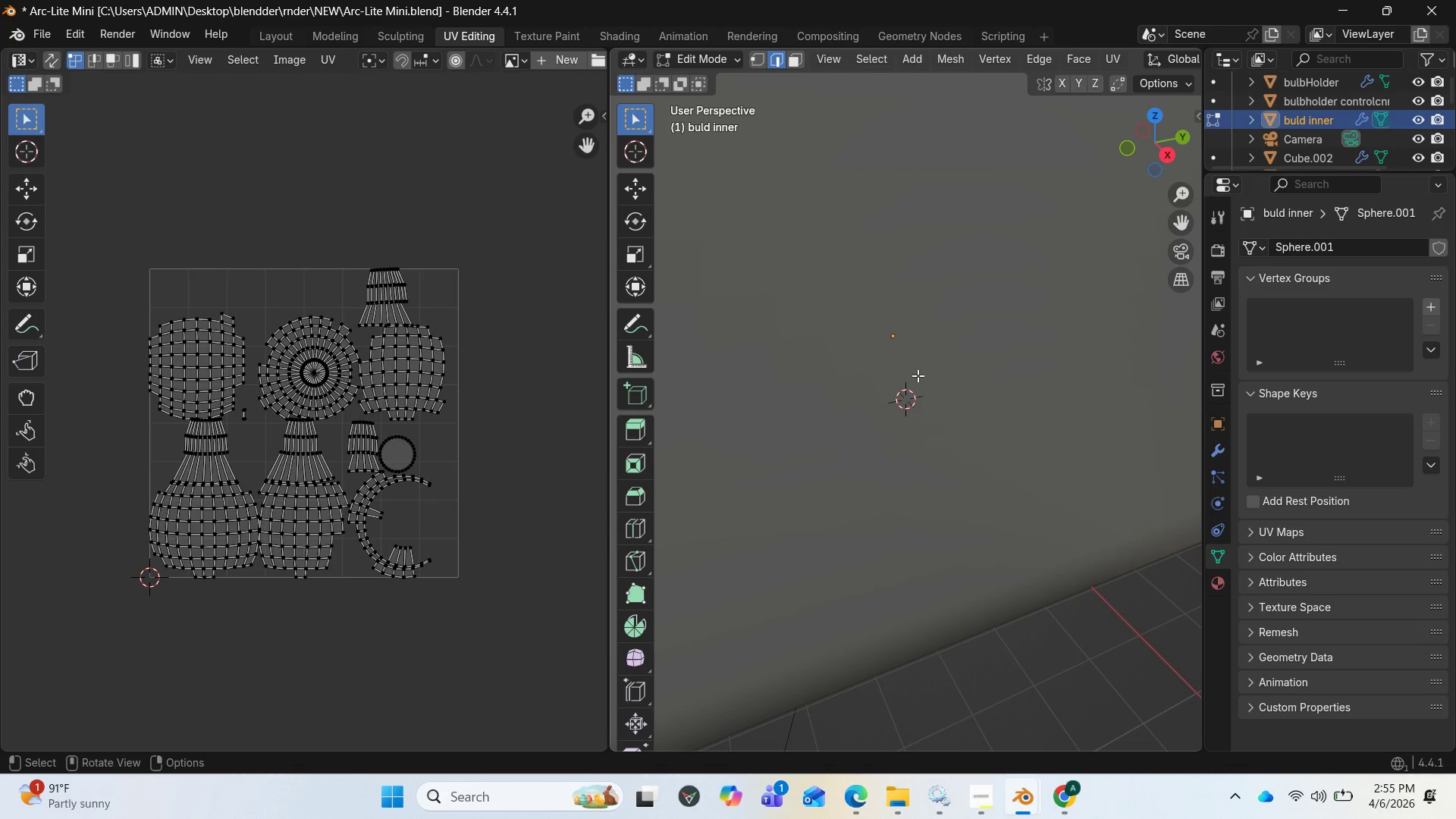 
key(Tab)
 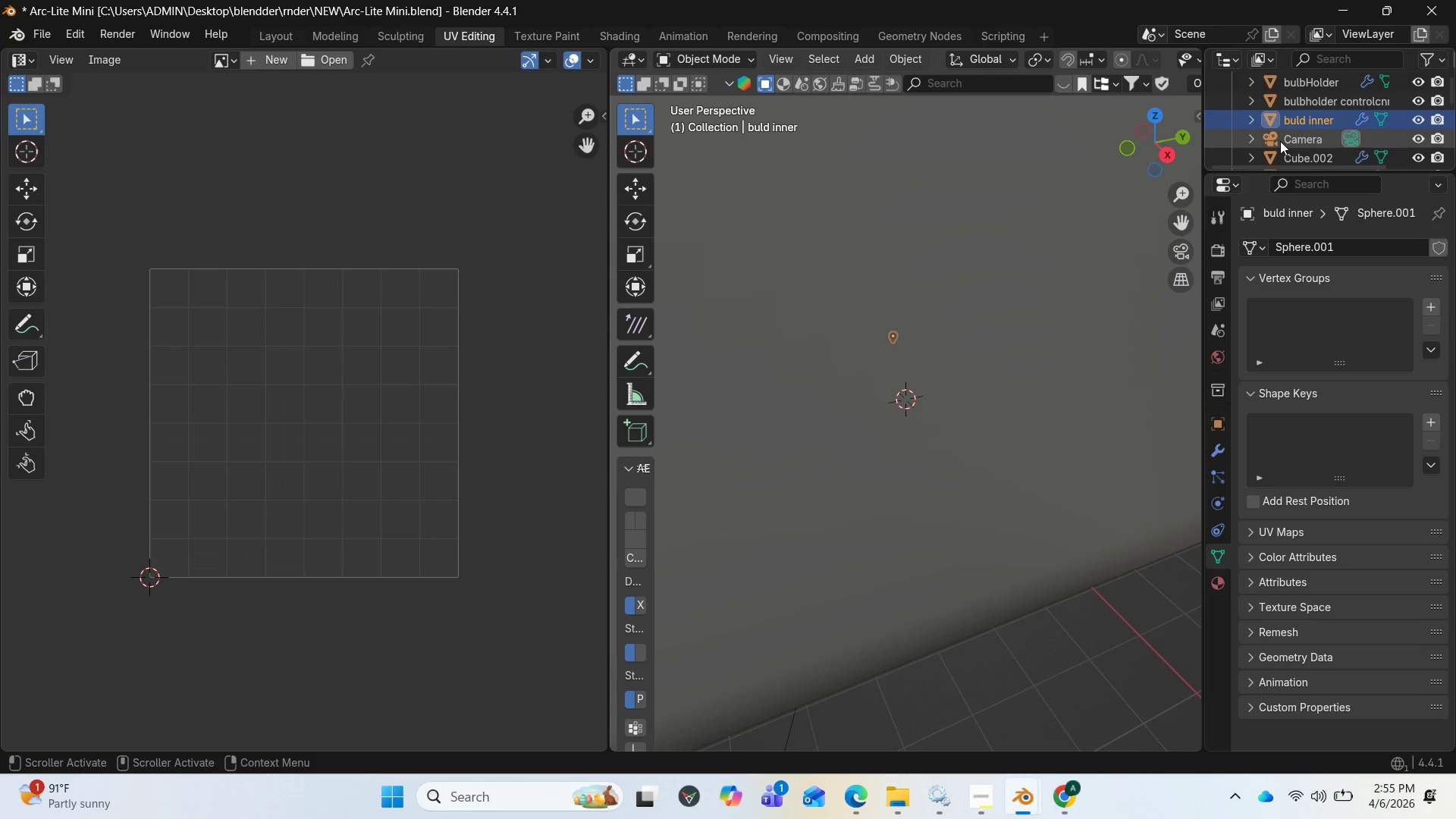 
scroll: coordinate [1280, 141], scroll_direction: down, amount: 1.0
 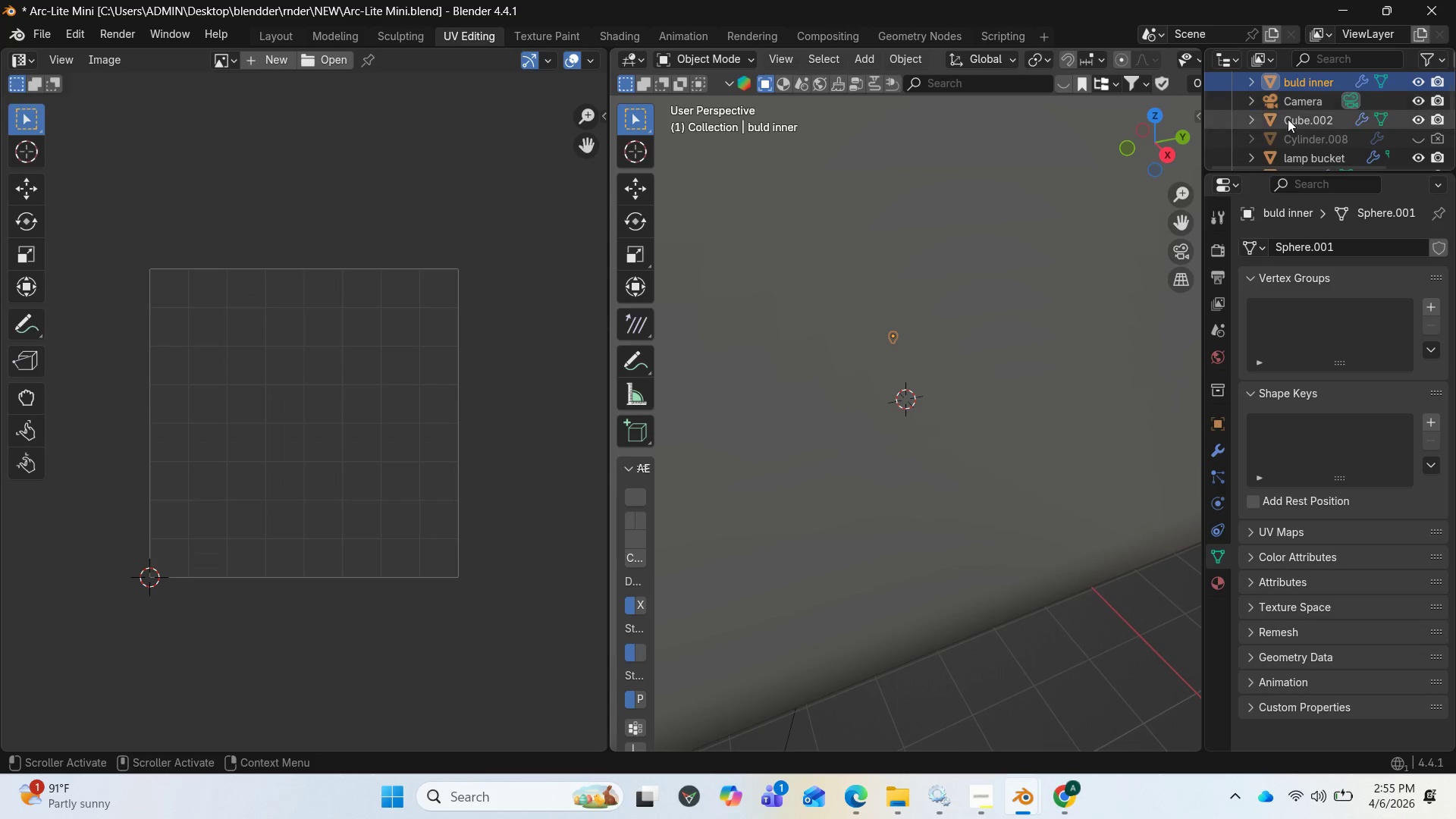 
left_click([1288, 119])
 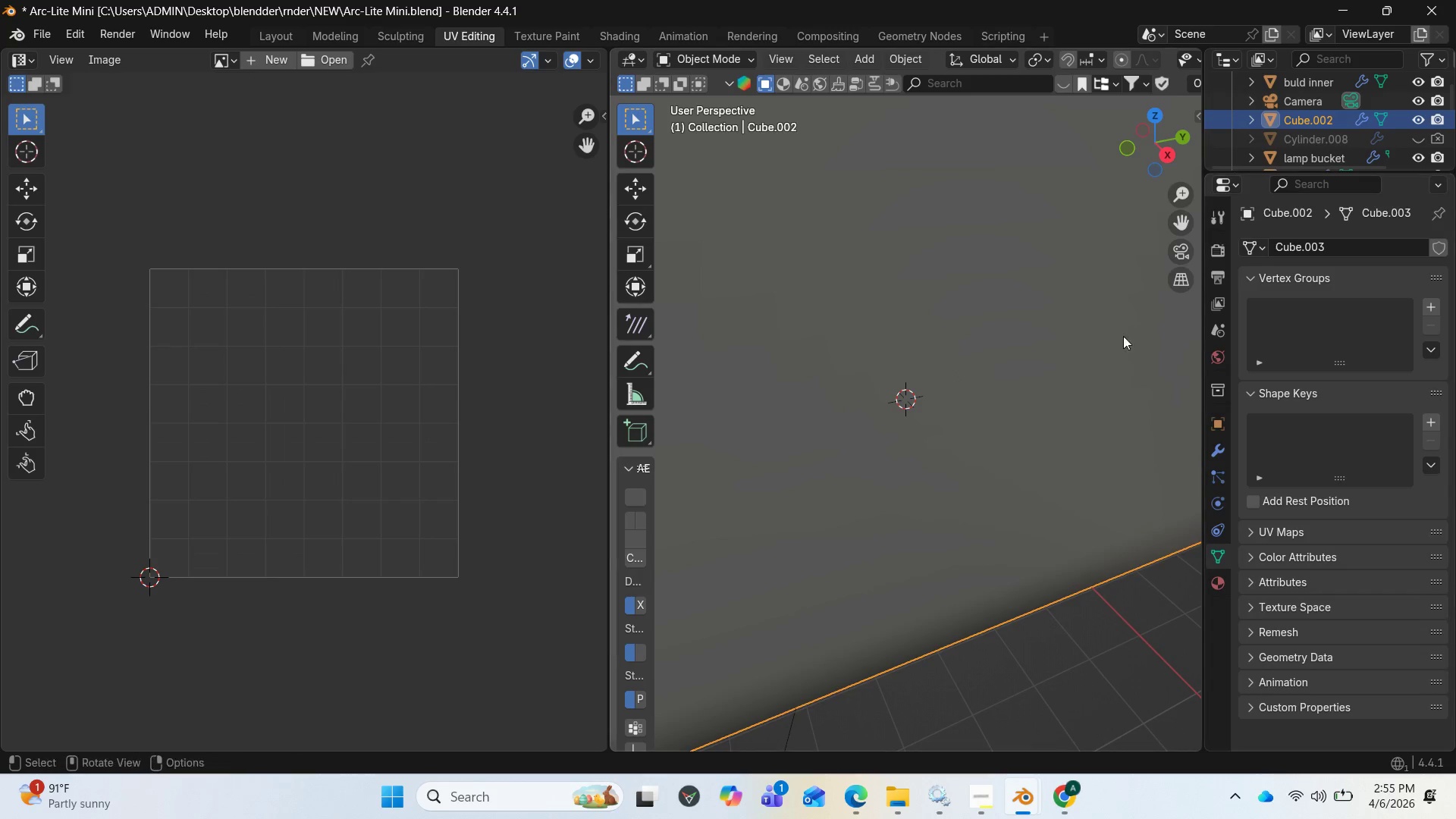 
scroll: coordinate [1006, 423], scroll_direction: down, amount: 5.0
 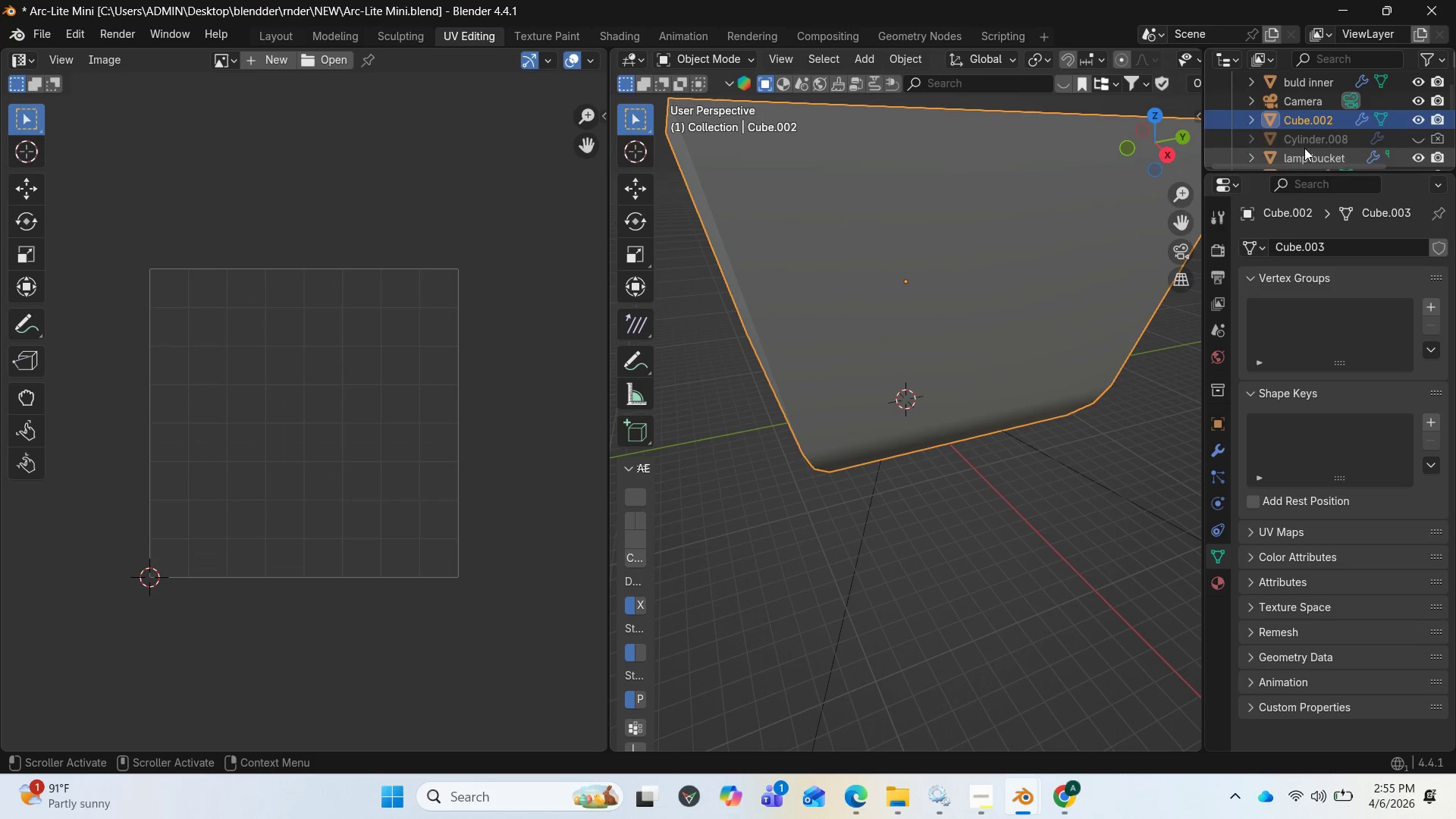 
scroll: coordinate [1317, 133], scroll_direction: up, amount: 4.0
 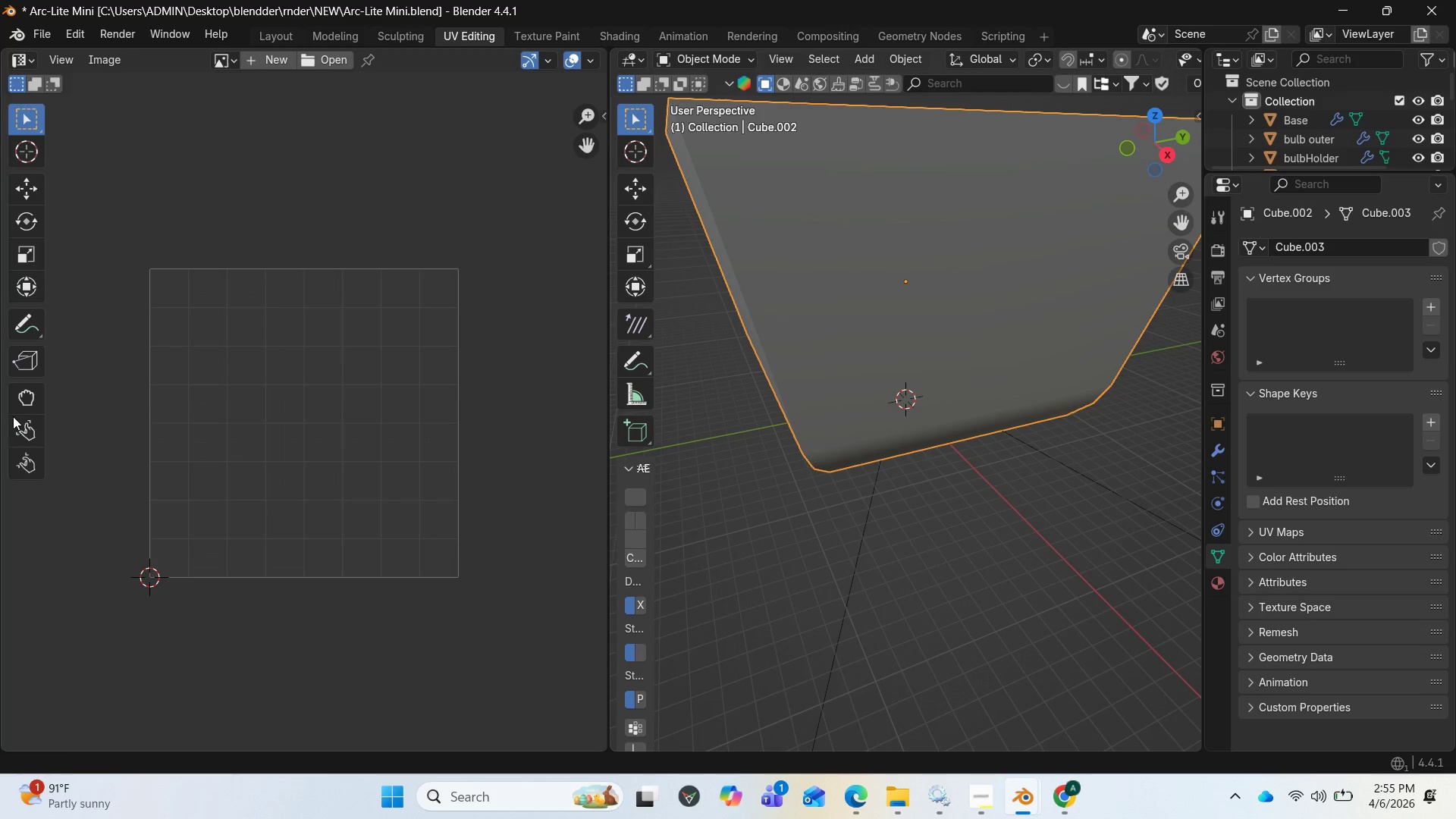 
mouse_move([278, 35])
 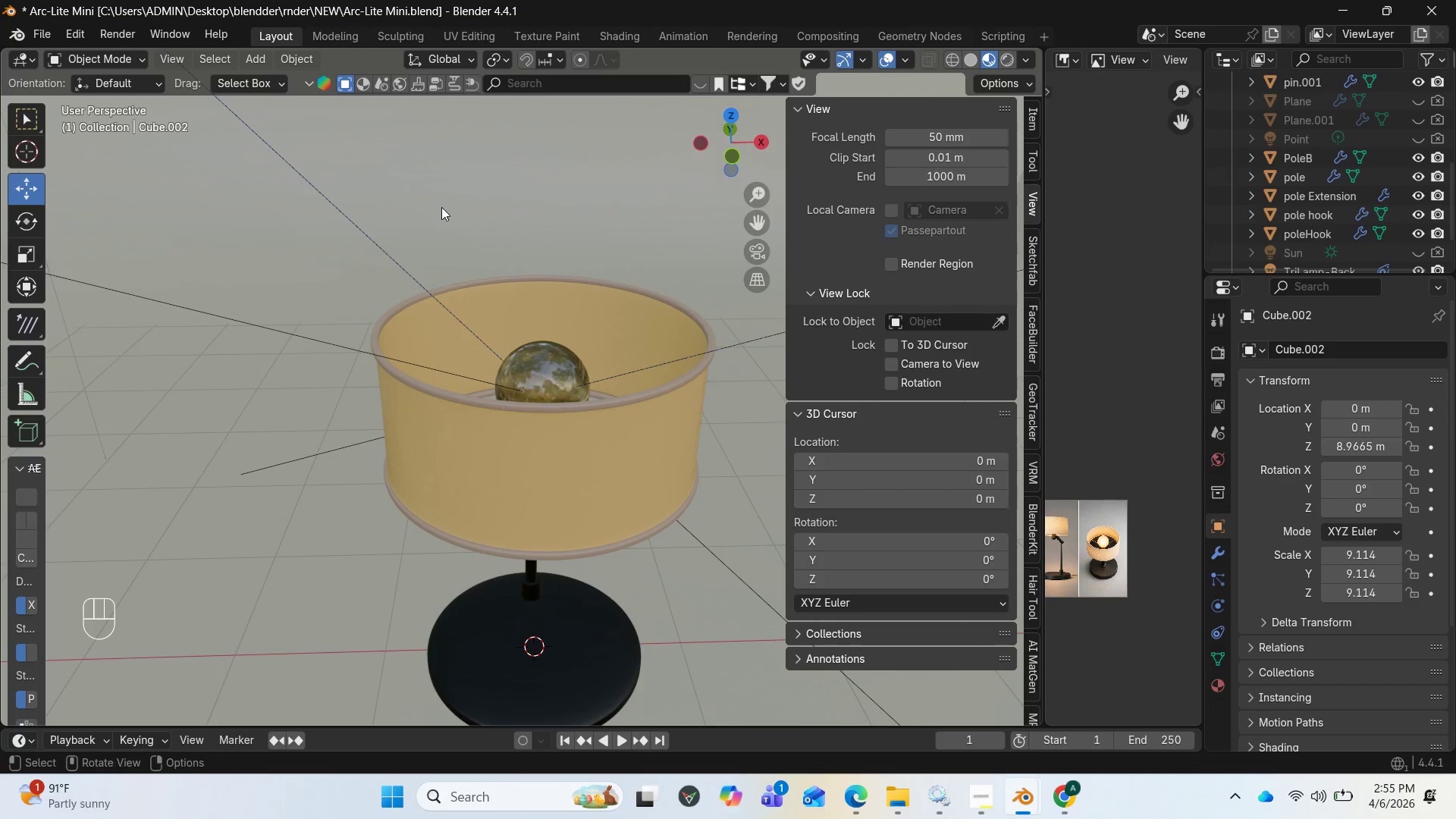 
scroll: coordinate [560, 322], scroll_direction: down, amount: 4.0
 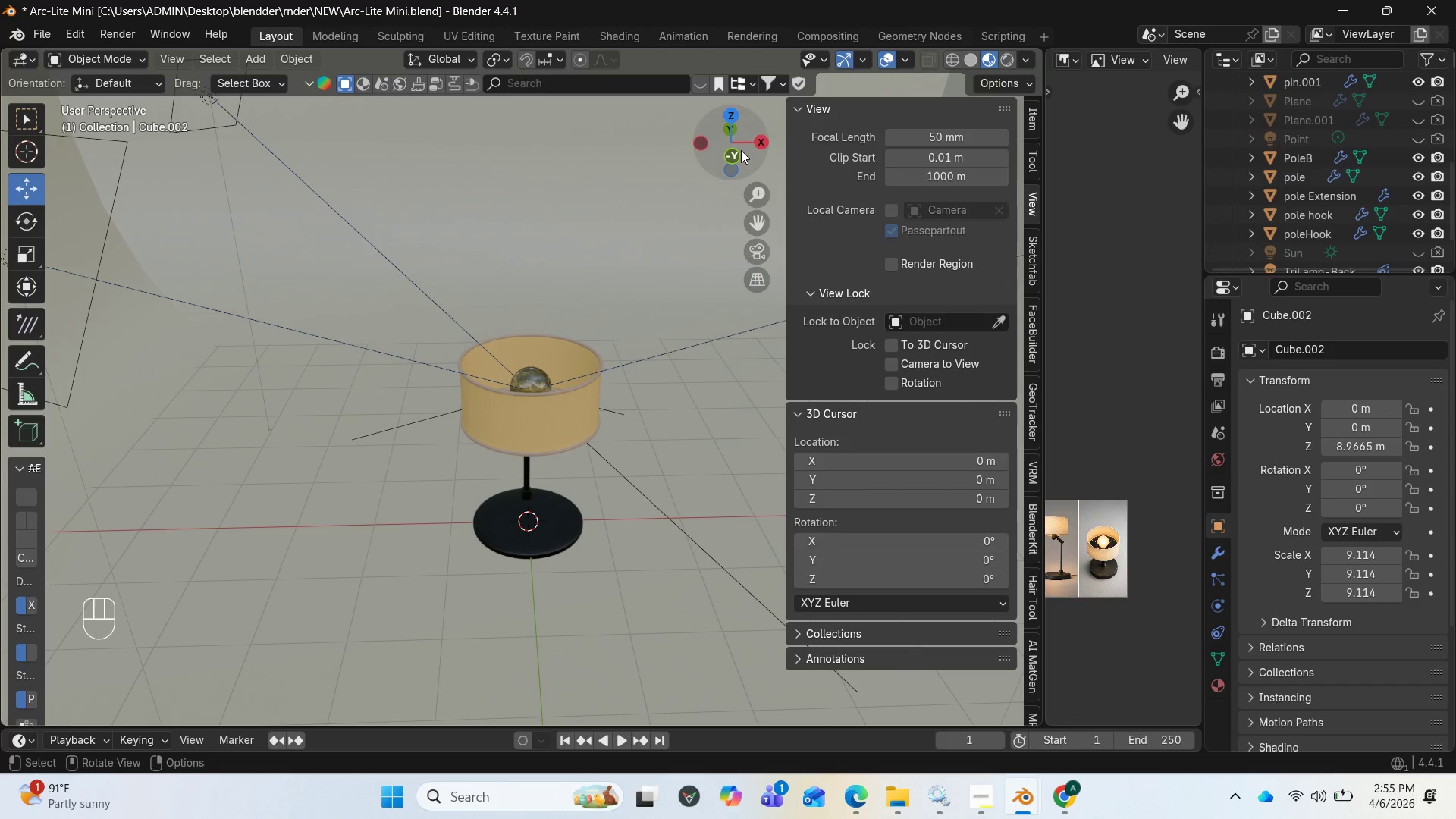 
left_click_drag(start_coordinate=[741, 150], to_coordinate=[524, 140])
 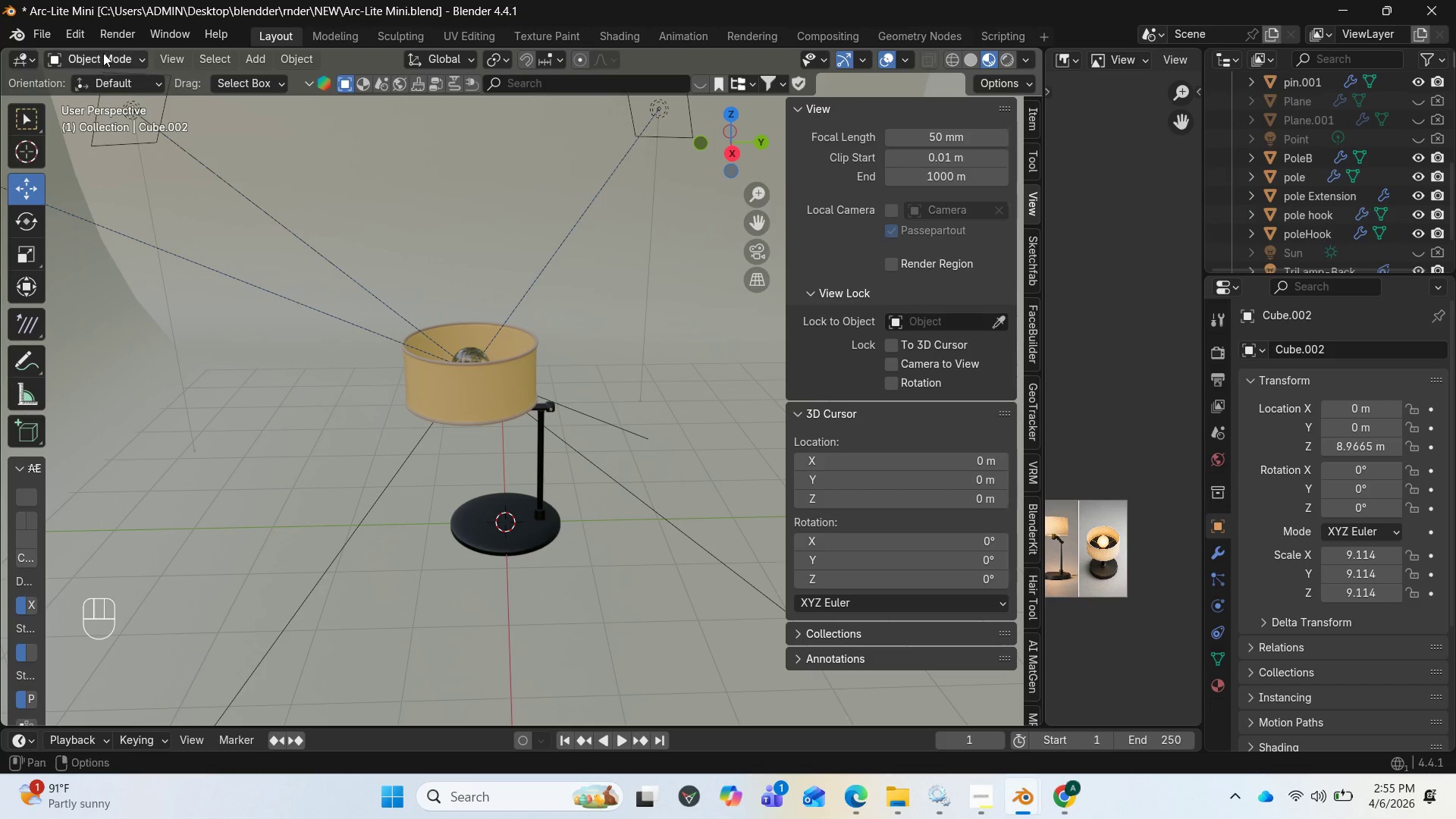 
wait(5.47)
 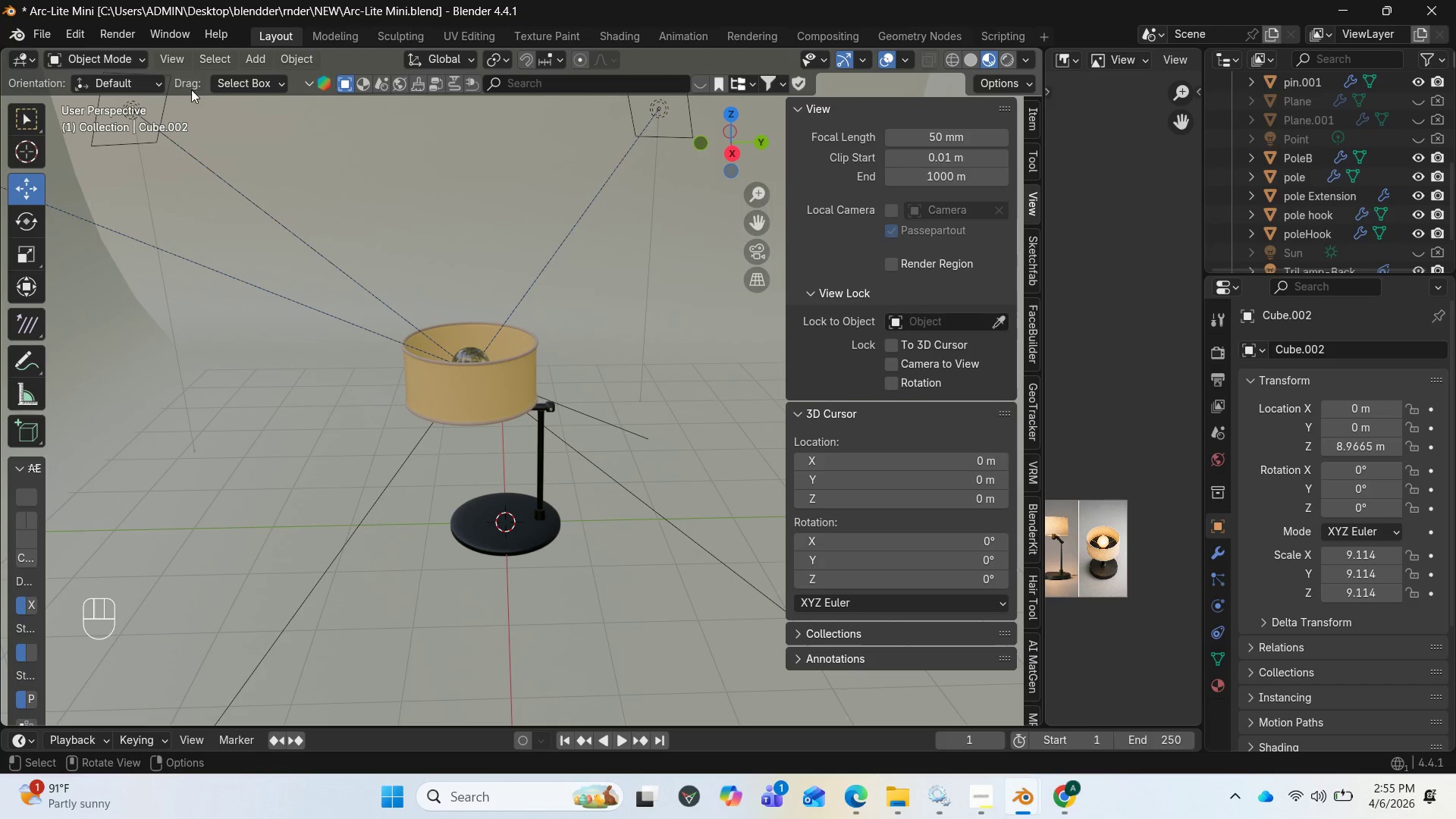 
mouse_move([688, 809])
 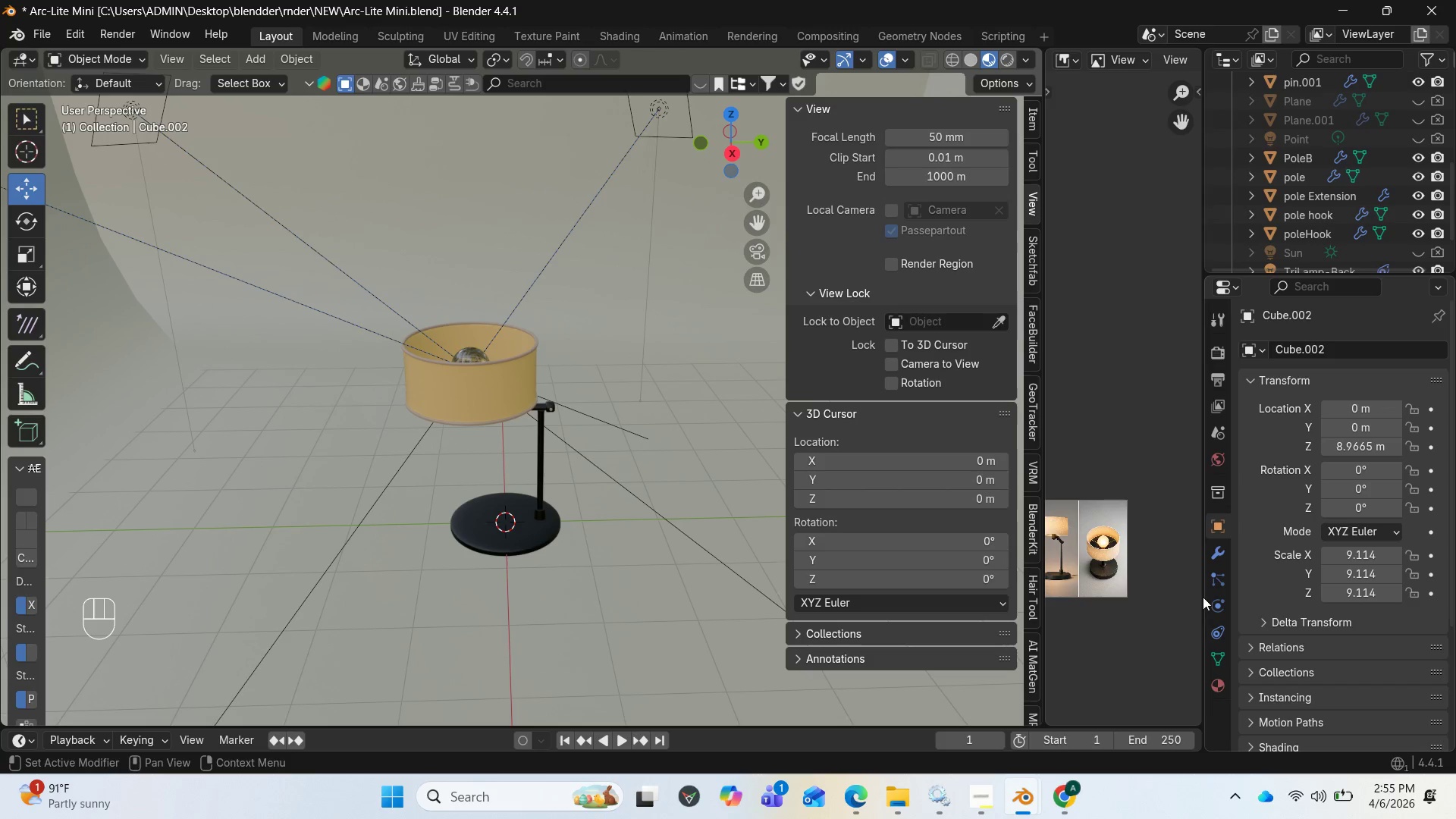 
scroll: coordinate [1150, 595], scroll_direction: down, amount: 2.0
 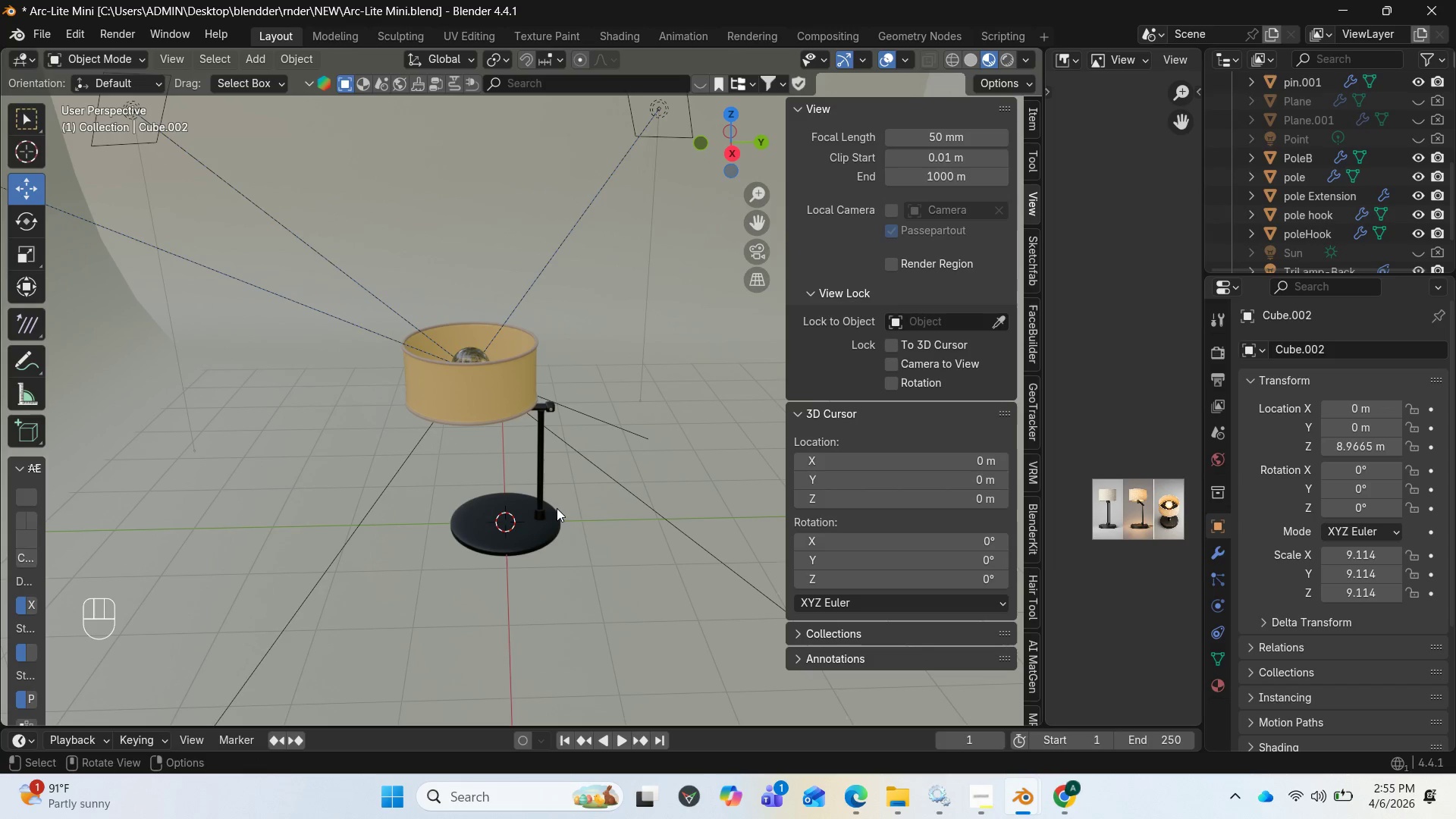 
key(Insert)
 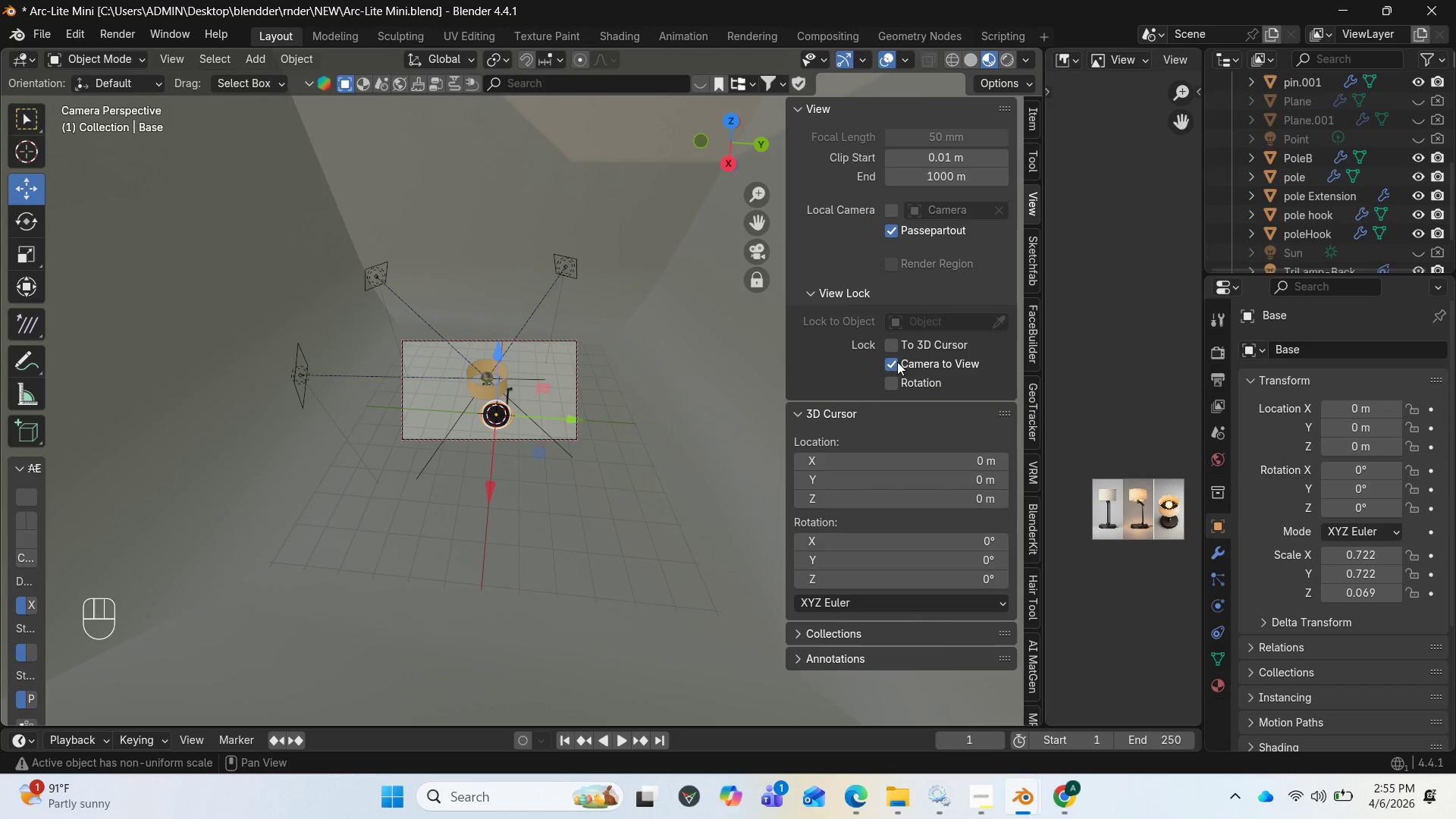 
left_click_drag(start_coordinate=[720, 153], to_coordinate=[826, 55])
 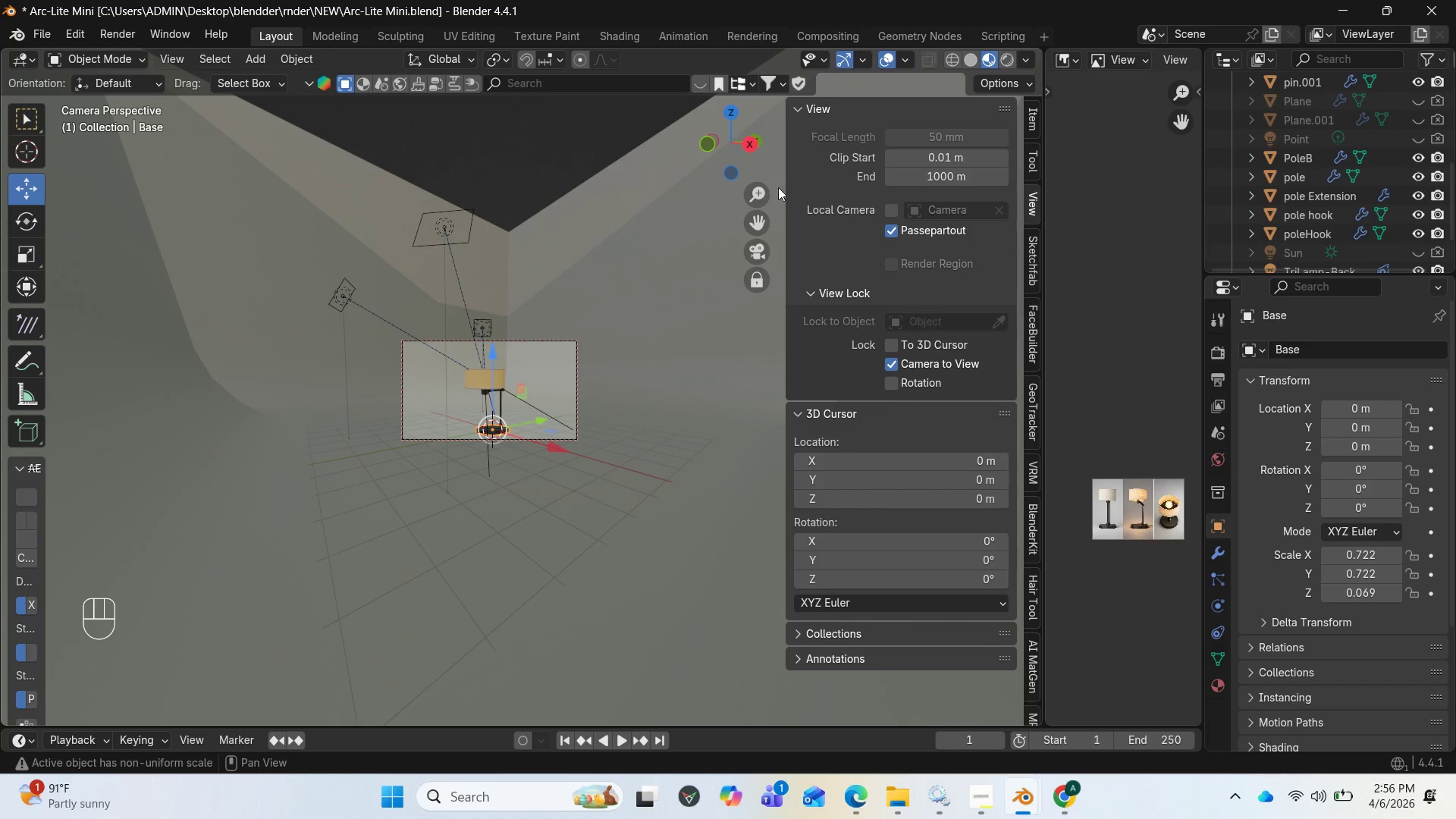 
left_click_drag(start_coordinate=[719, 152], to_coordinate=[876, 149])
 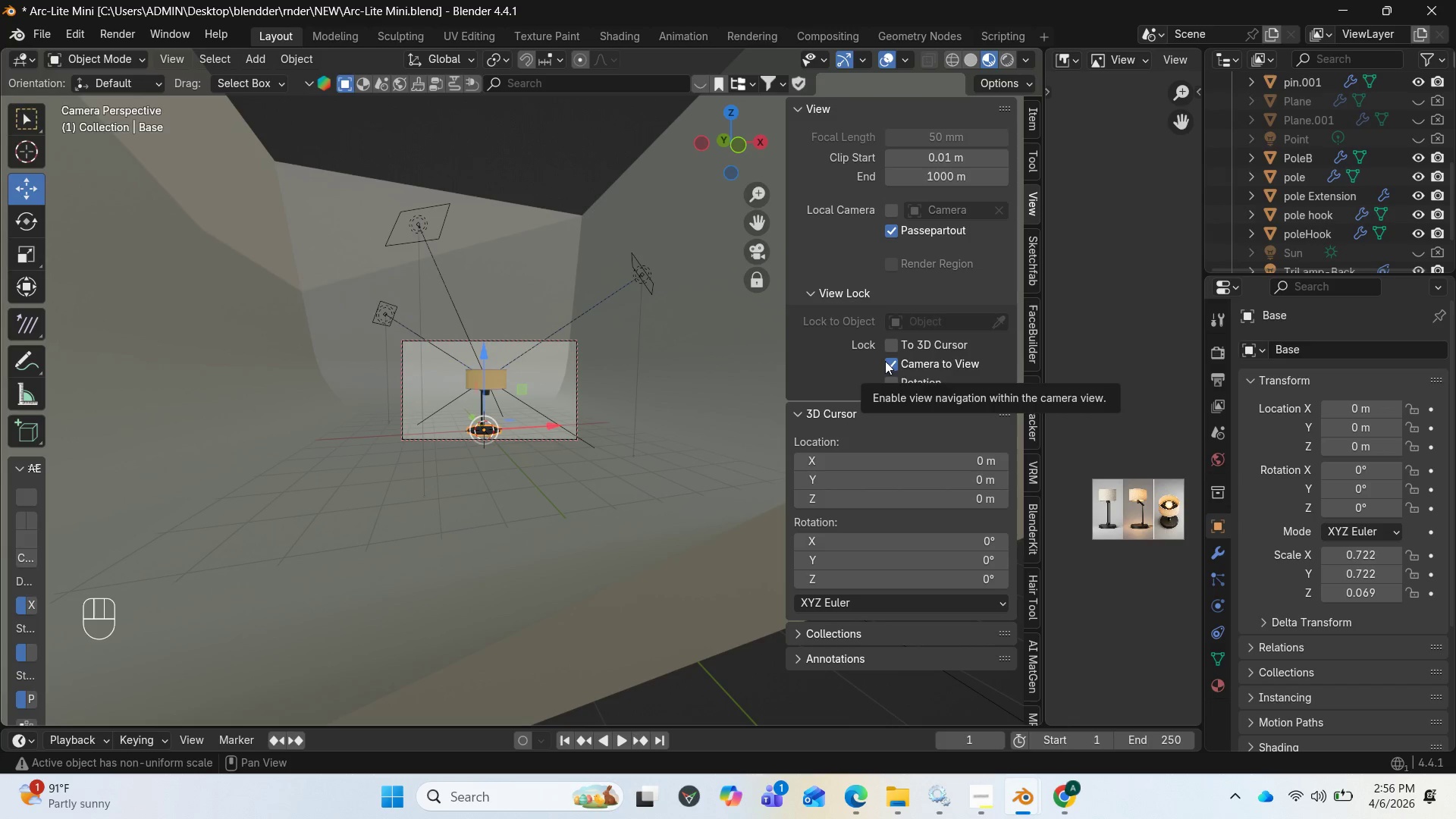 
wait(5.75)
 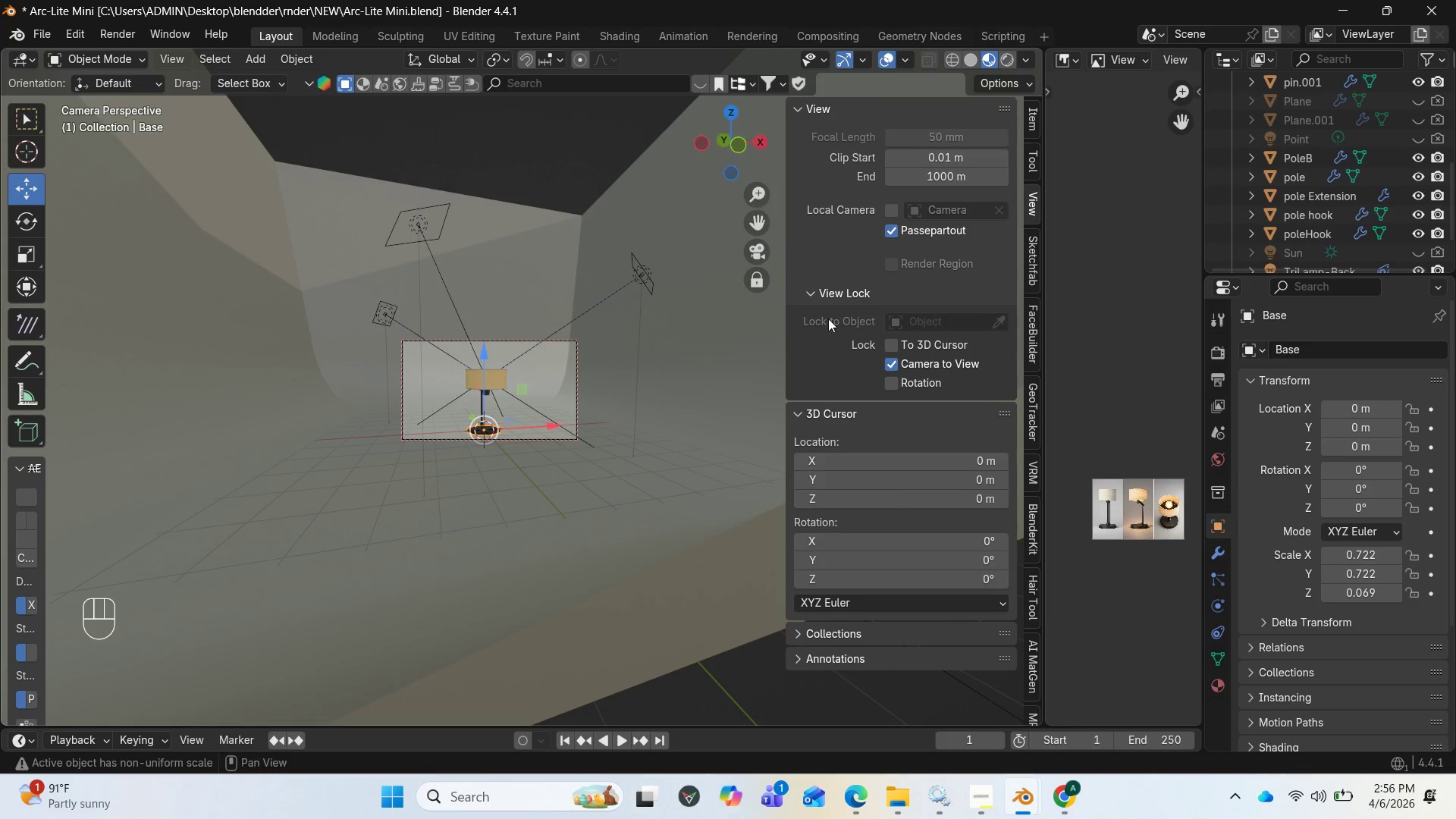 
mouse_move([331, 42])
 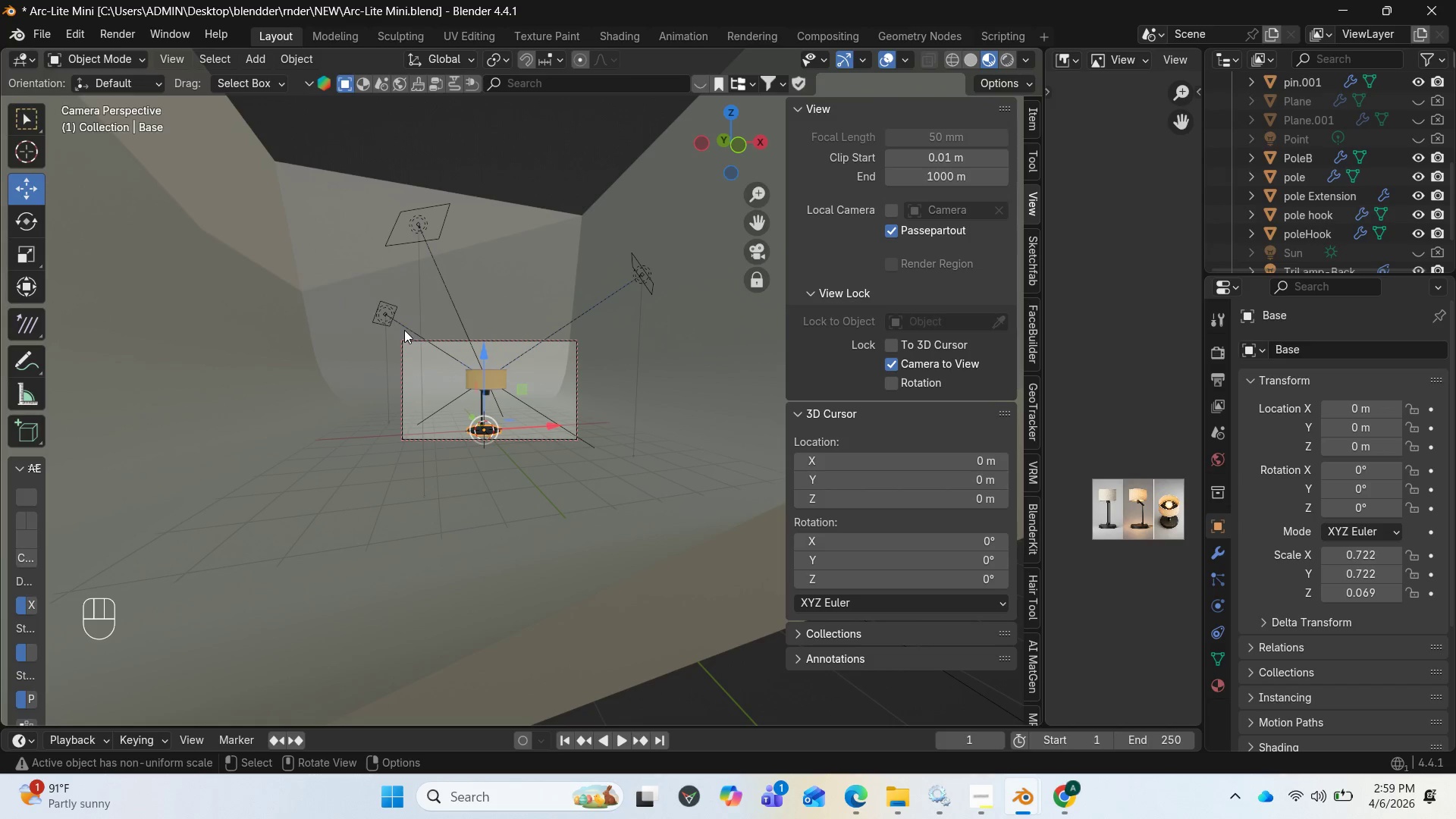 
wait(183.05)
 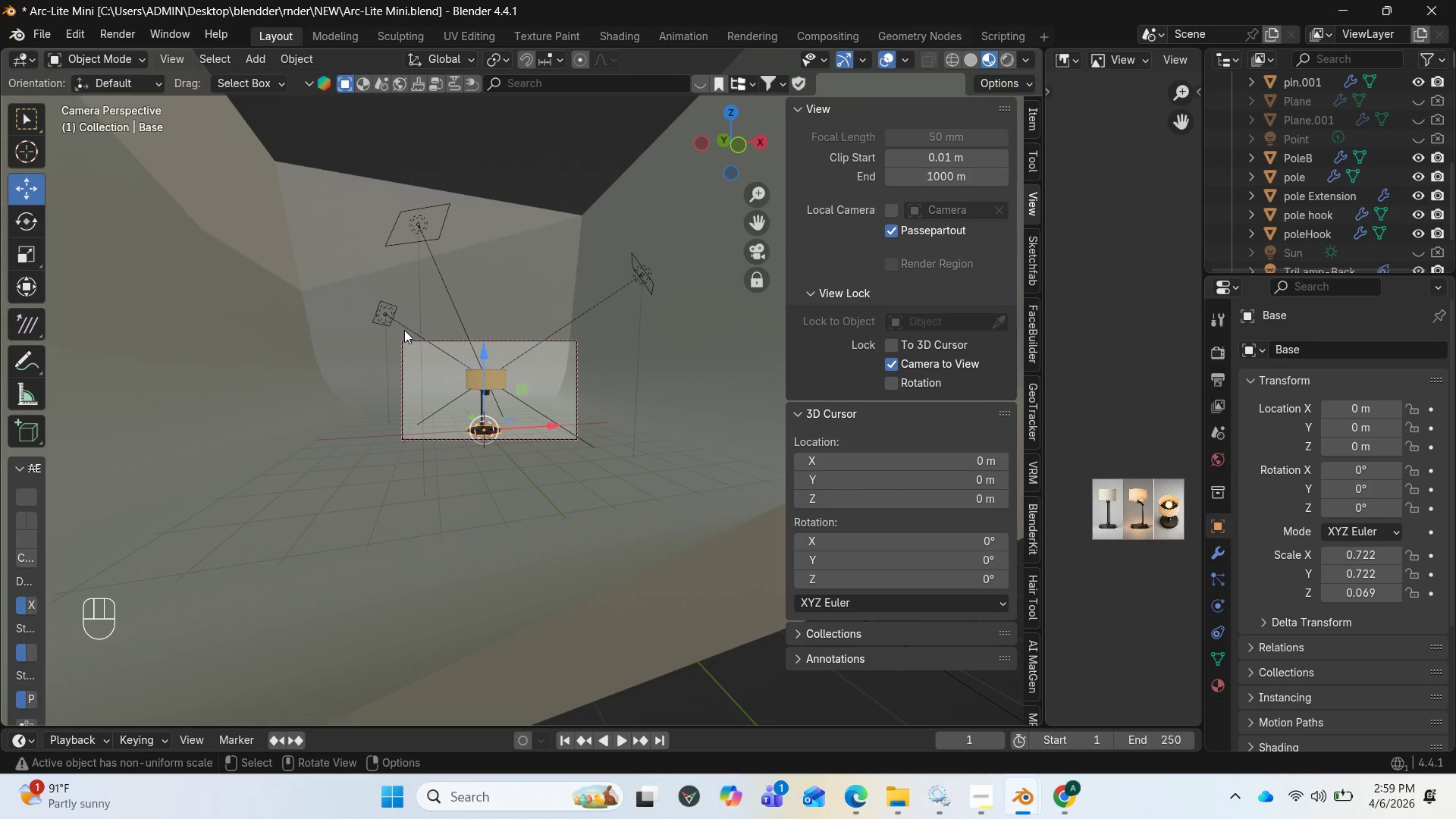 
left_click([140, 56])
 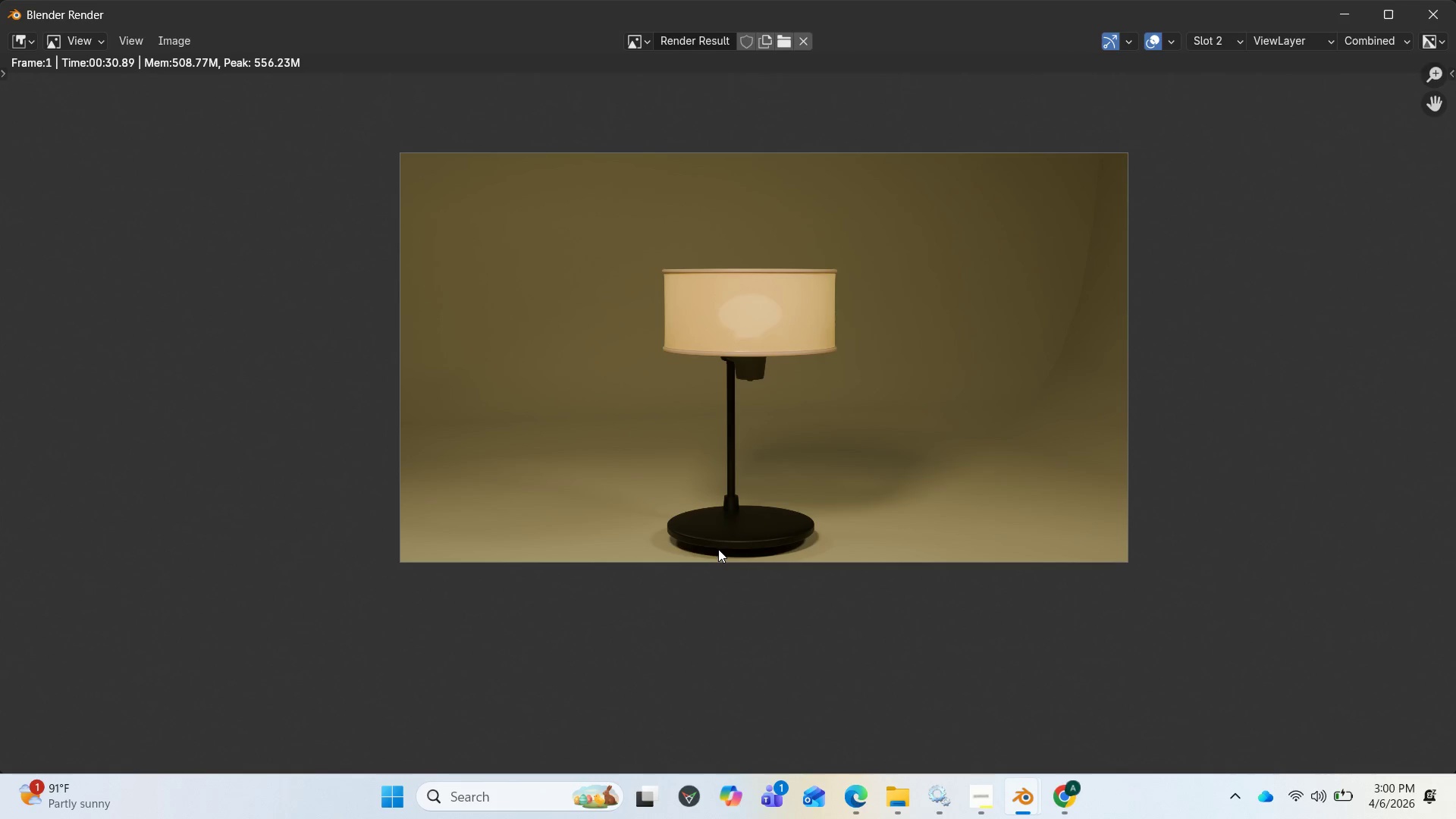 
wait(66.3)
 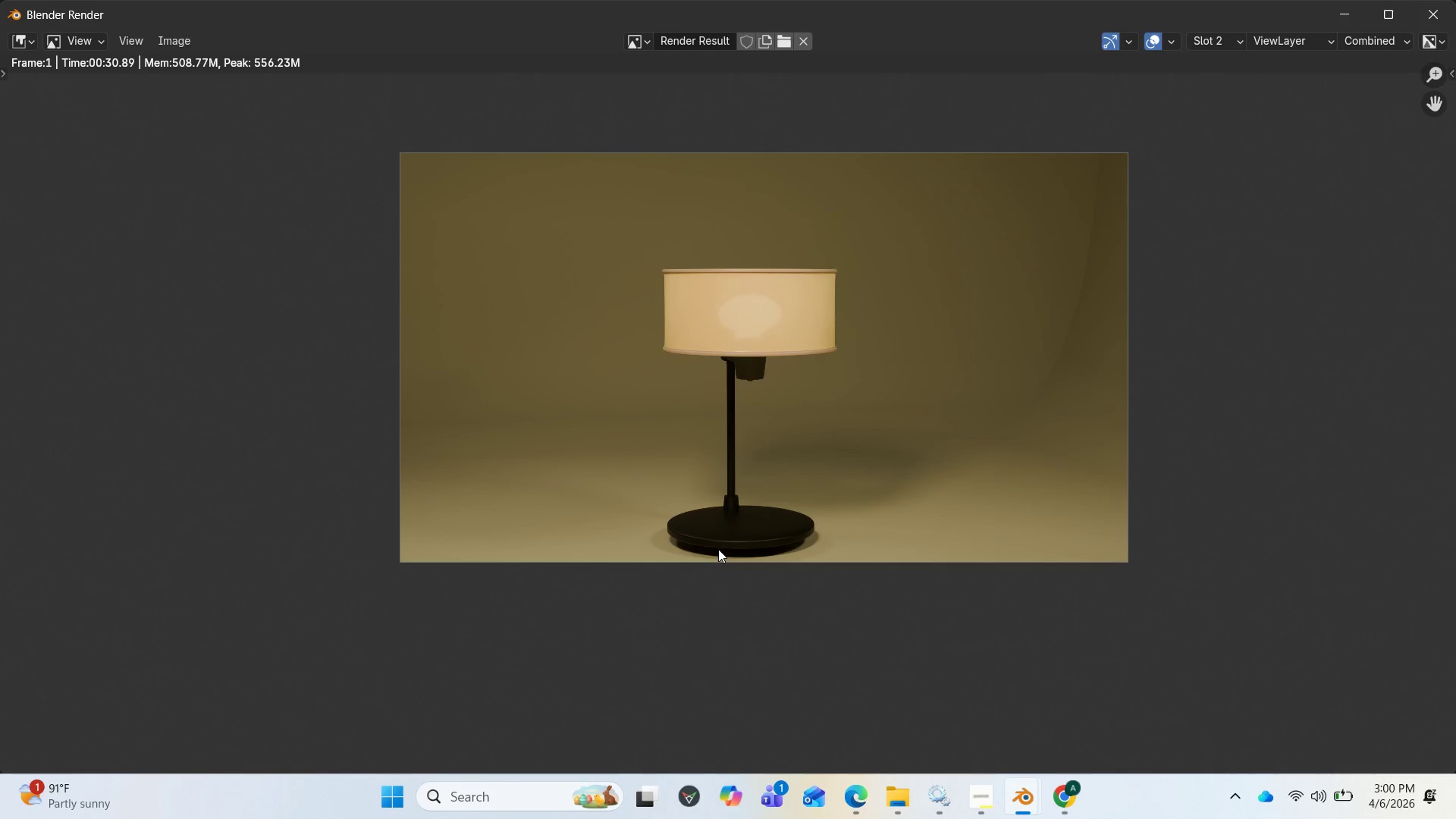 
scroll: coordinate [661, 527], scroll_direction: up, amount: 3.0
 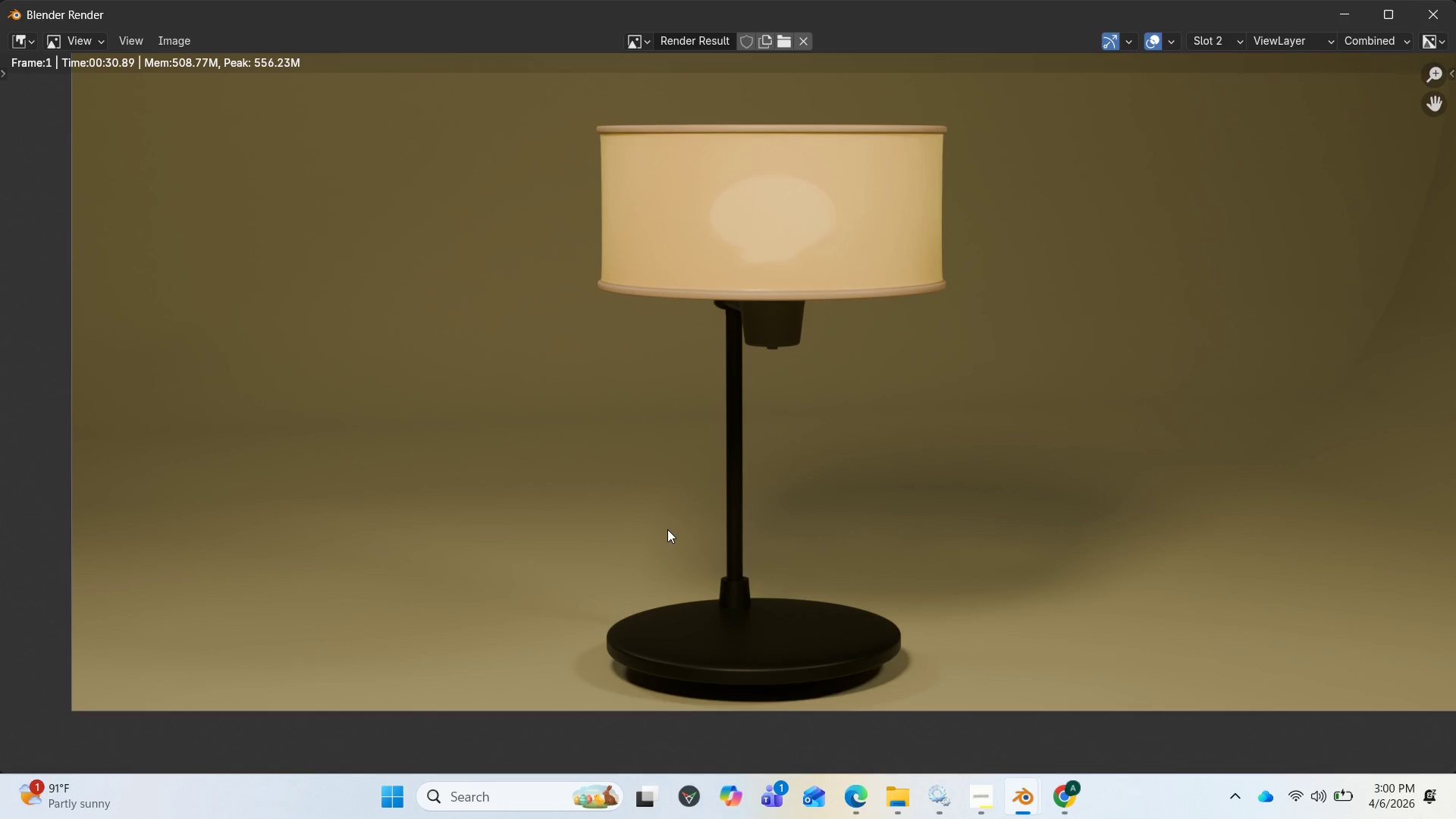 
scroll: coordinate [667, 529], scroll_direction: down, amount: 2.0
 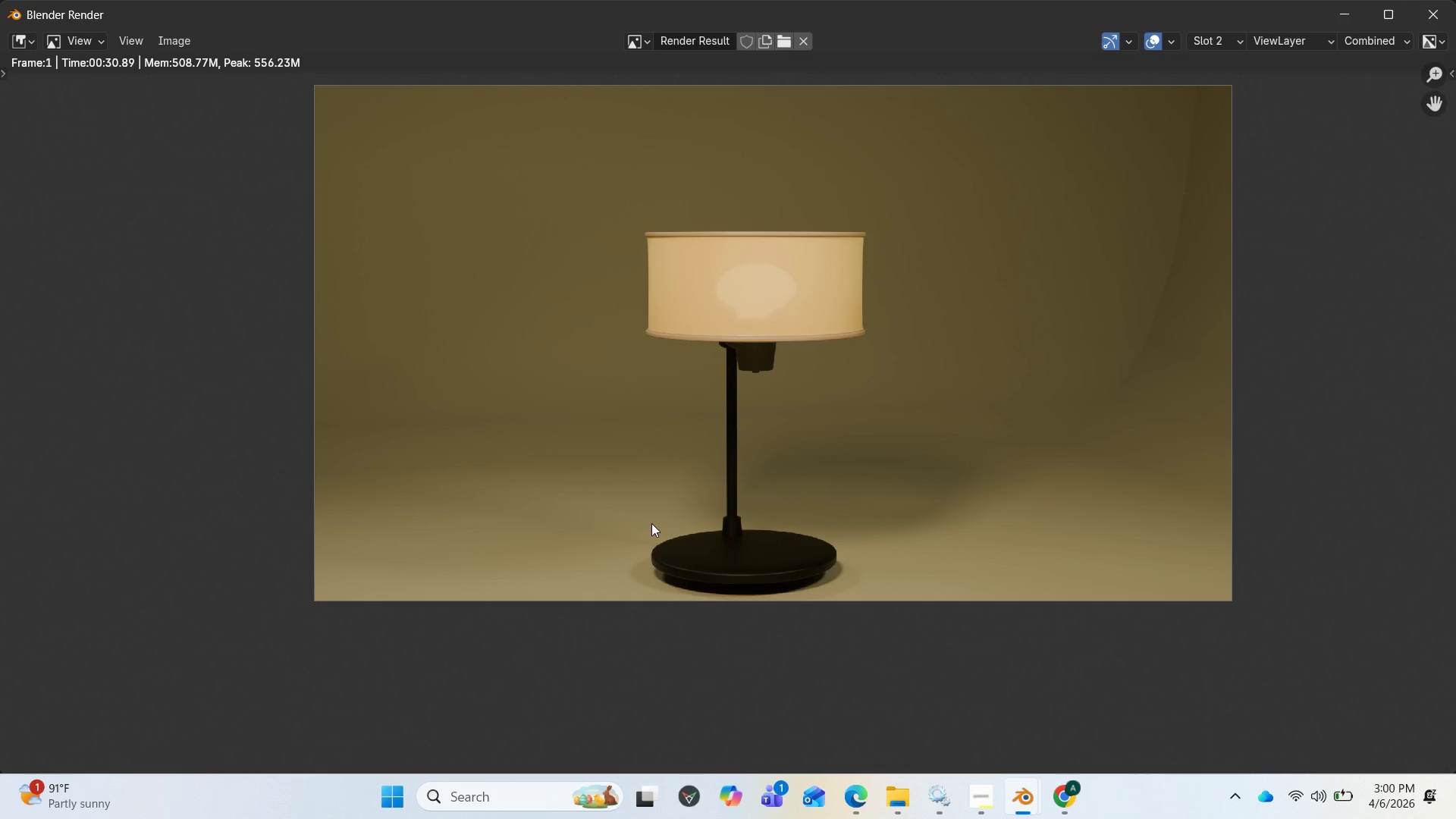 
wait(13.28)
 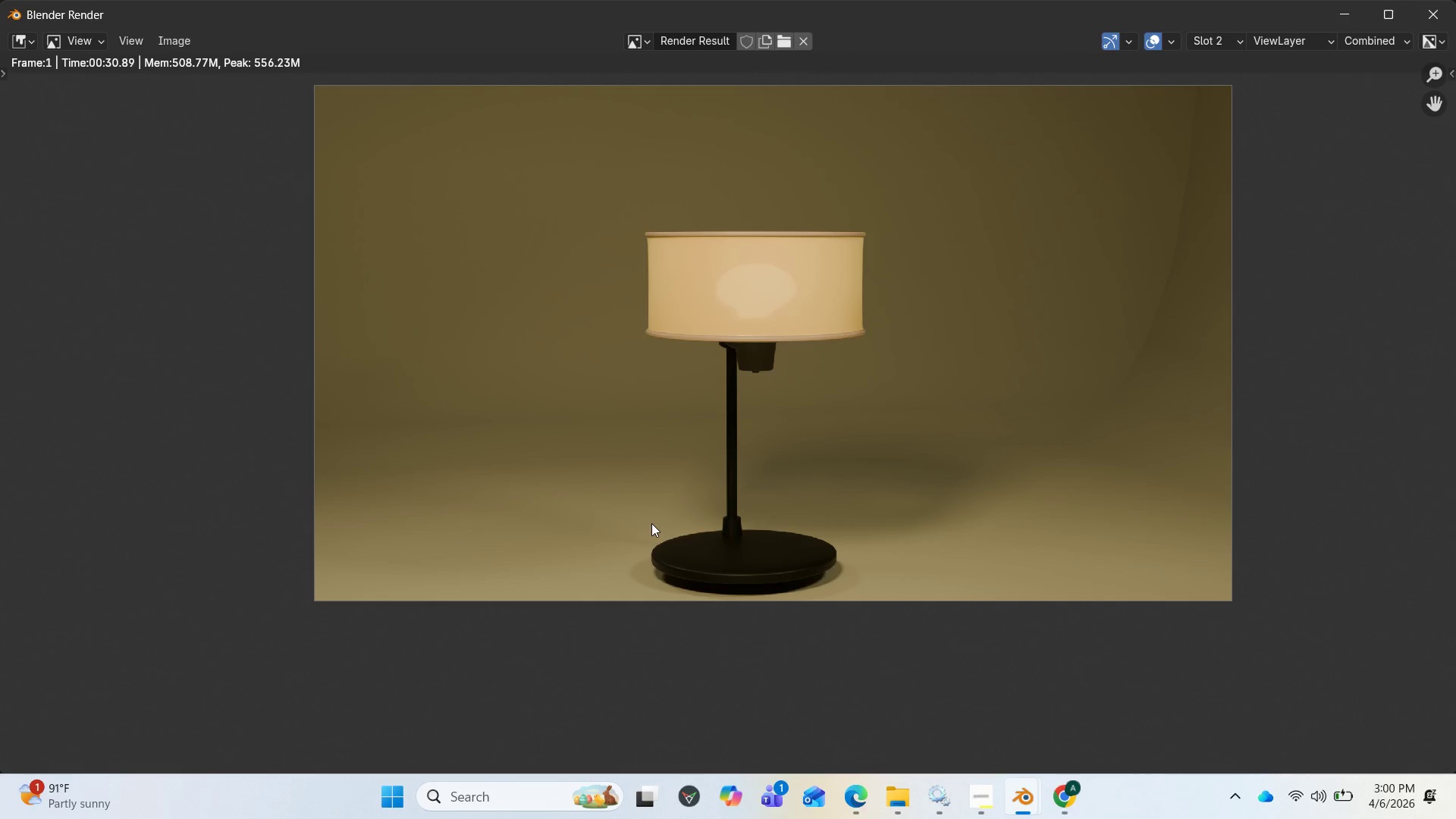 
scroll: coordinate [566, 541], scroll_direction: up, amount: 3.0
 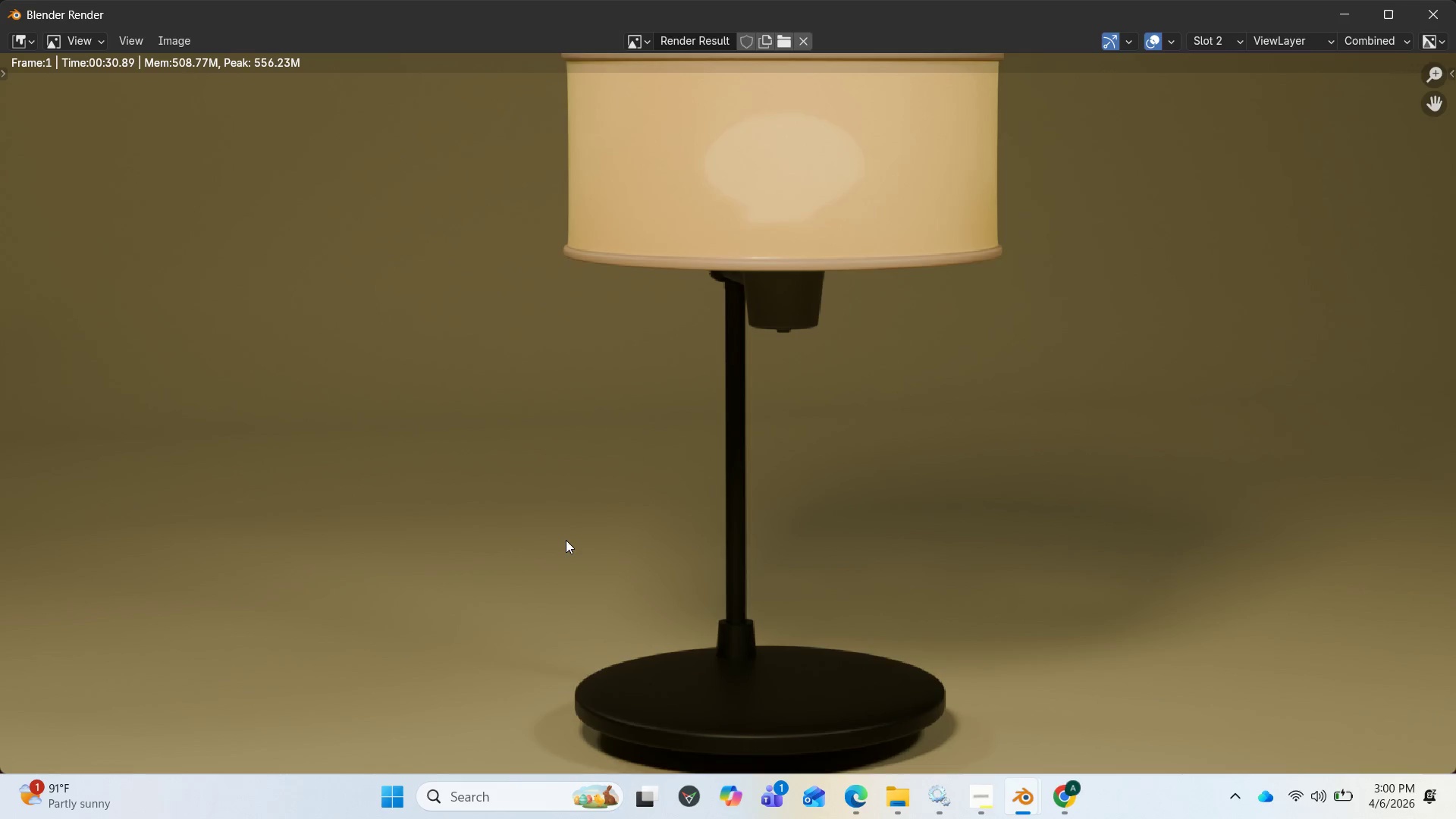 
scroll: coordinate [573, 544], scroll_direction: down, amount: 2.0
 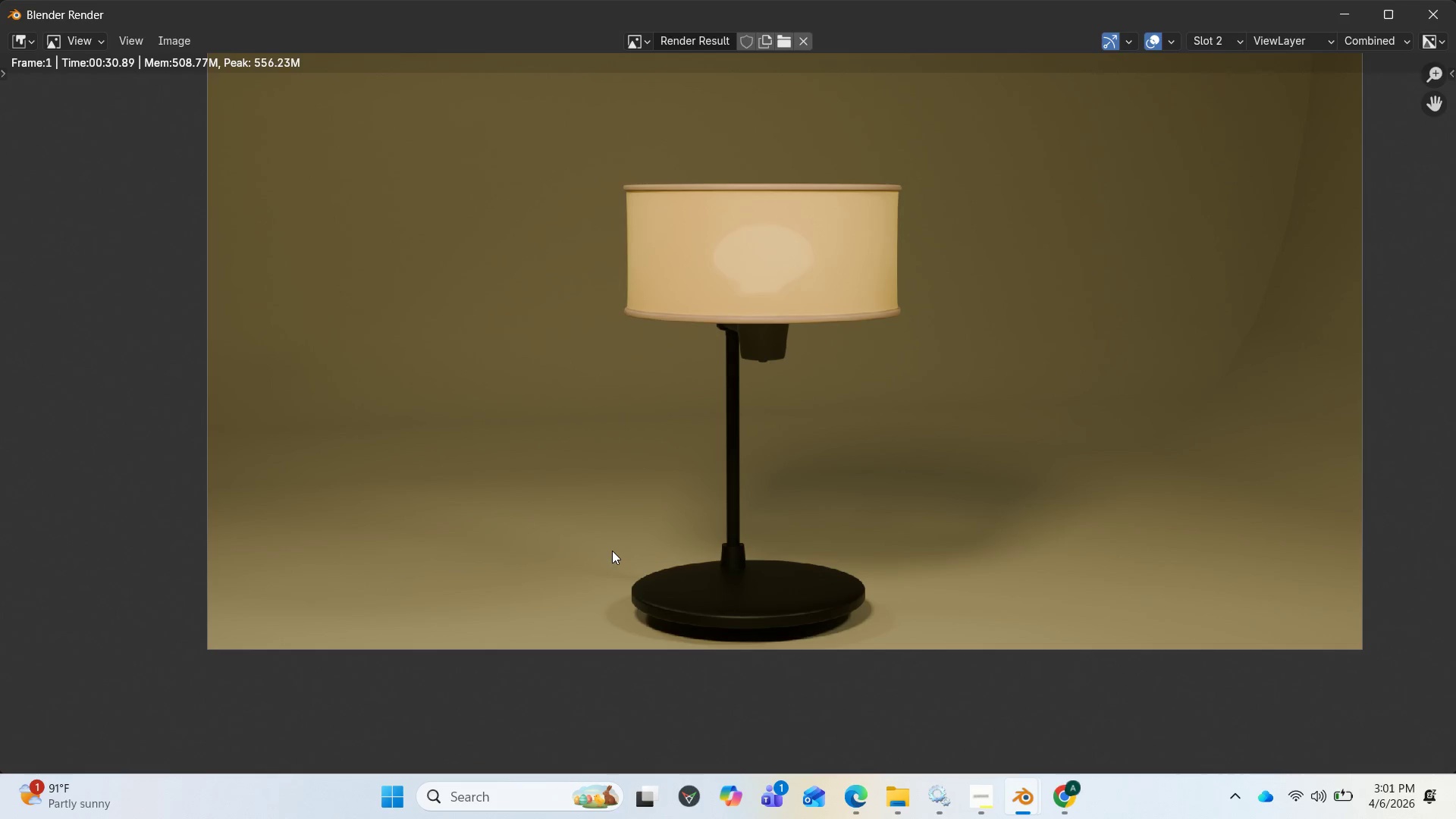 
scroll: coordinate [612, 551], scroll_direction: up, amount: 1.0
 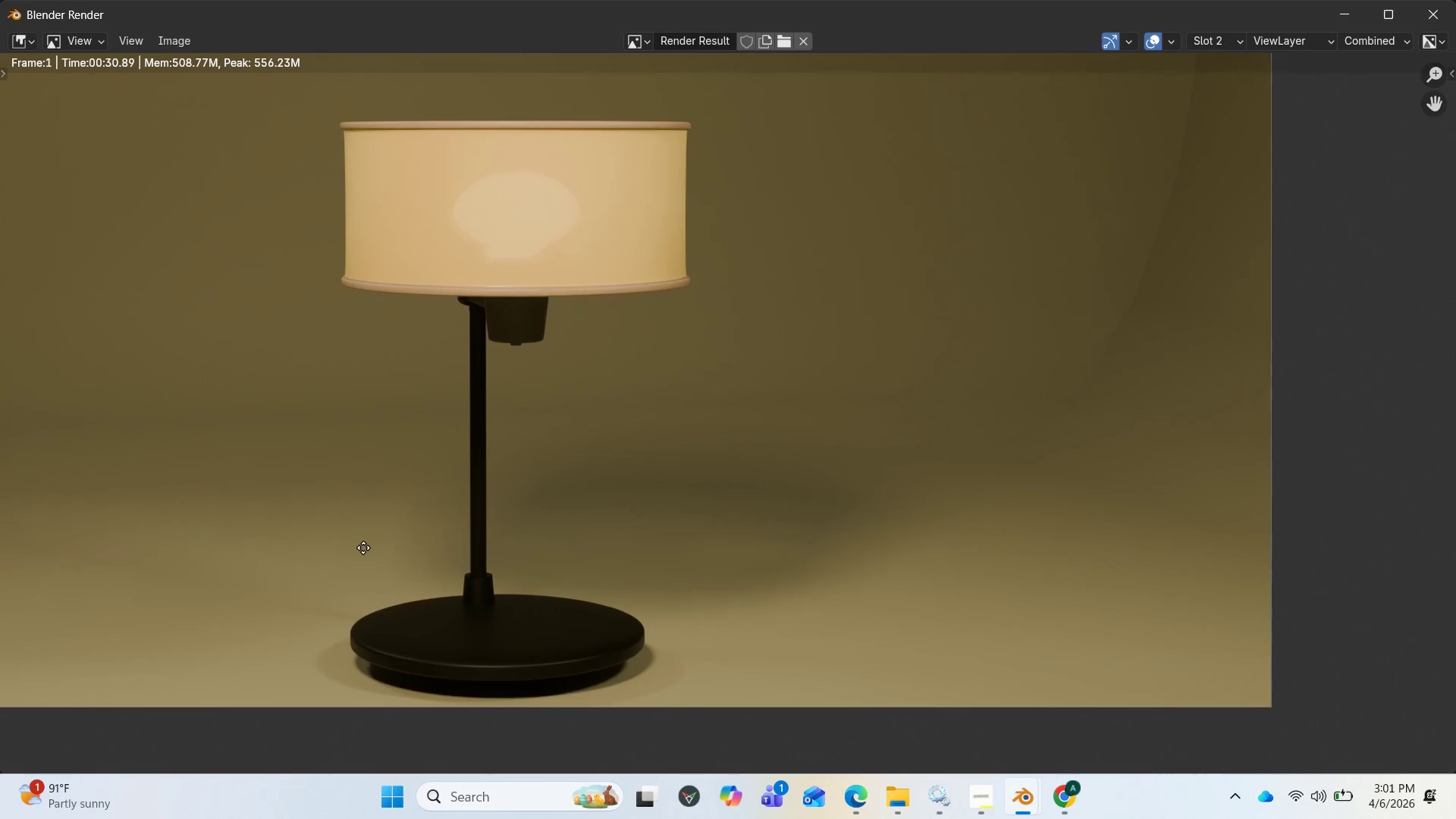 
scroll: coordinate [717, 620], scroll_direction: down, amount: 3.0
 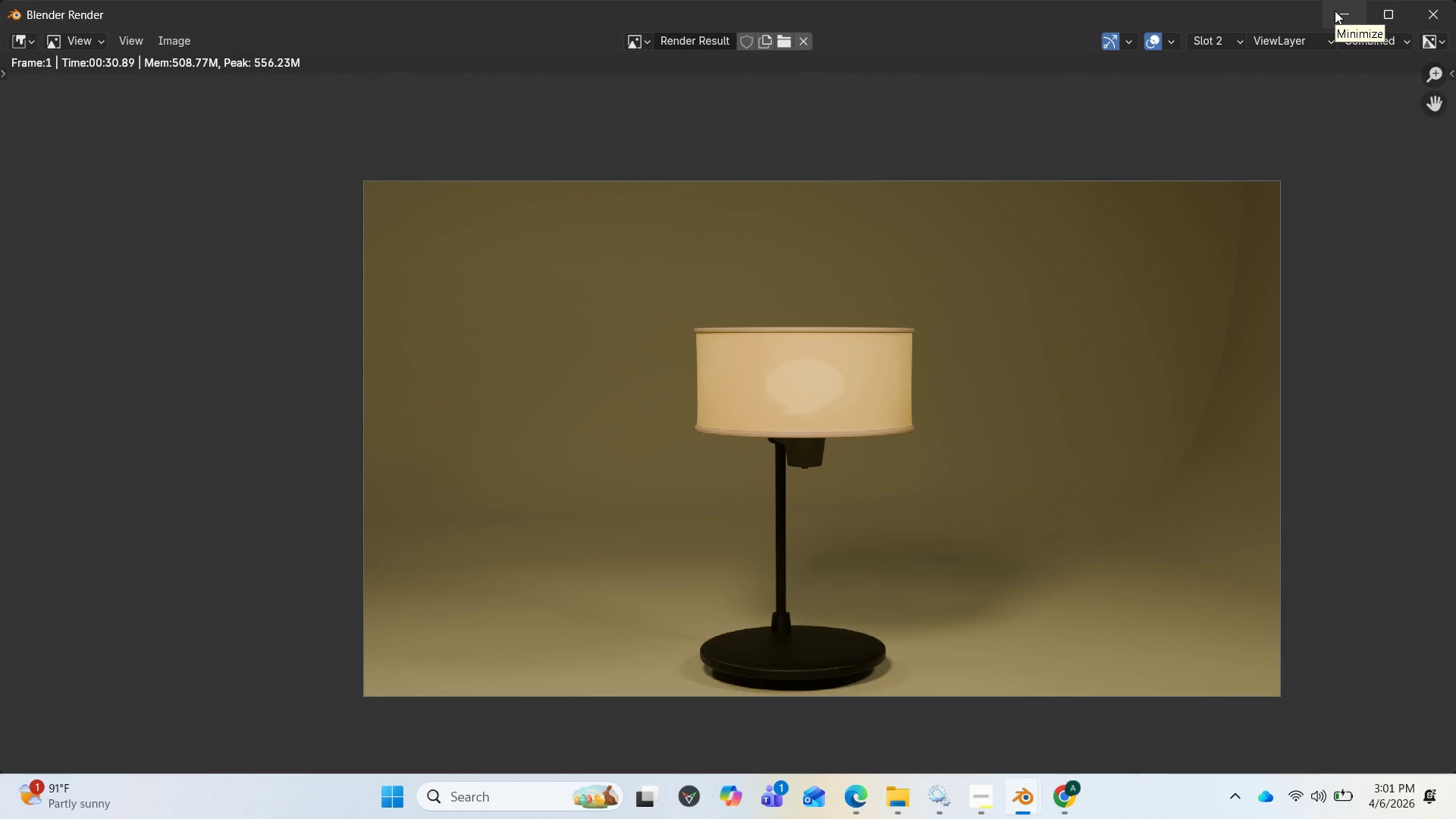 
left_click([1335, 11])
 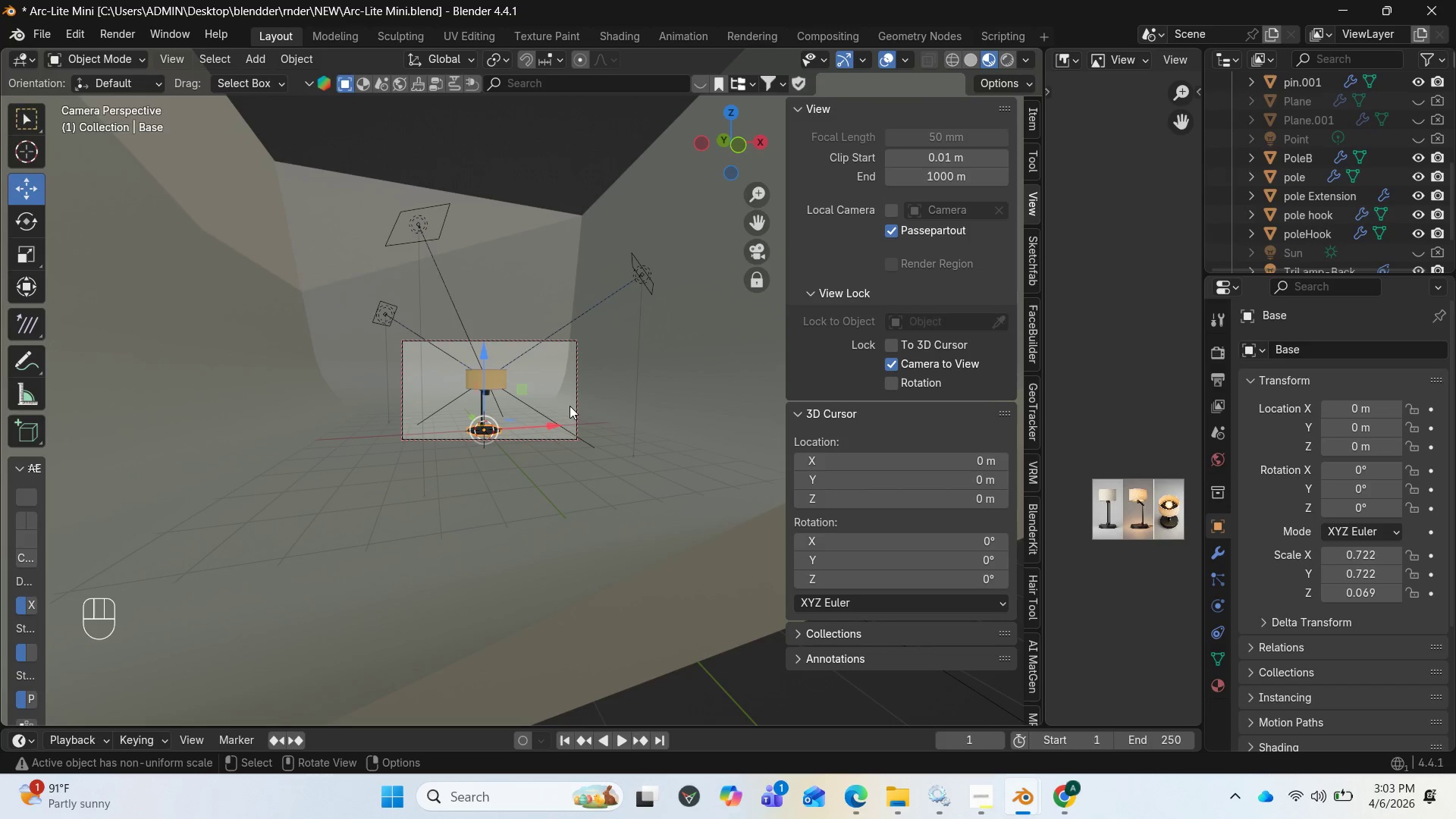 
wait(153.23)
 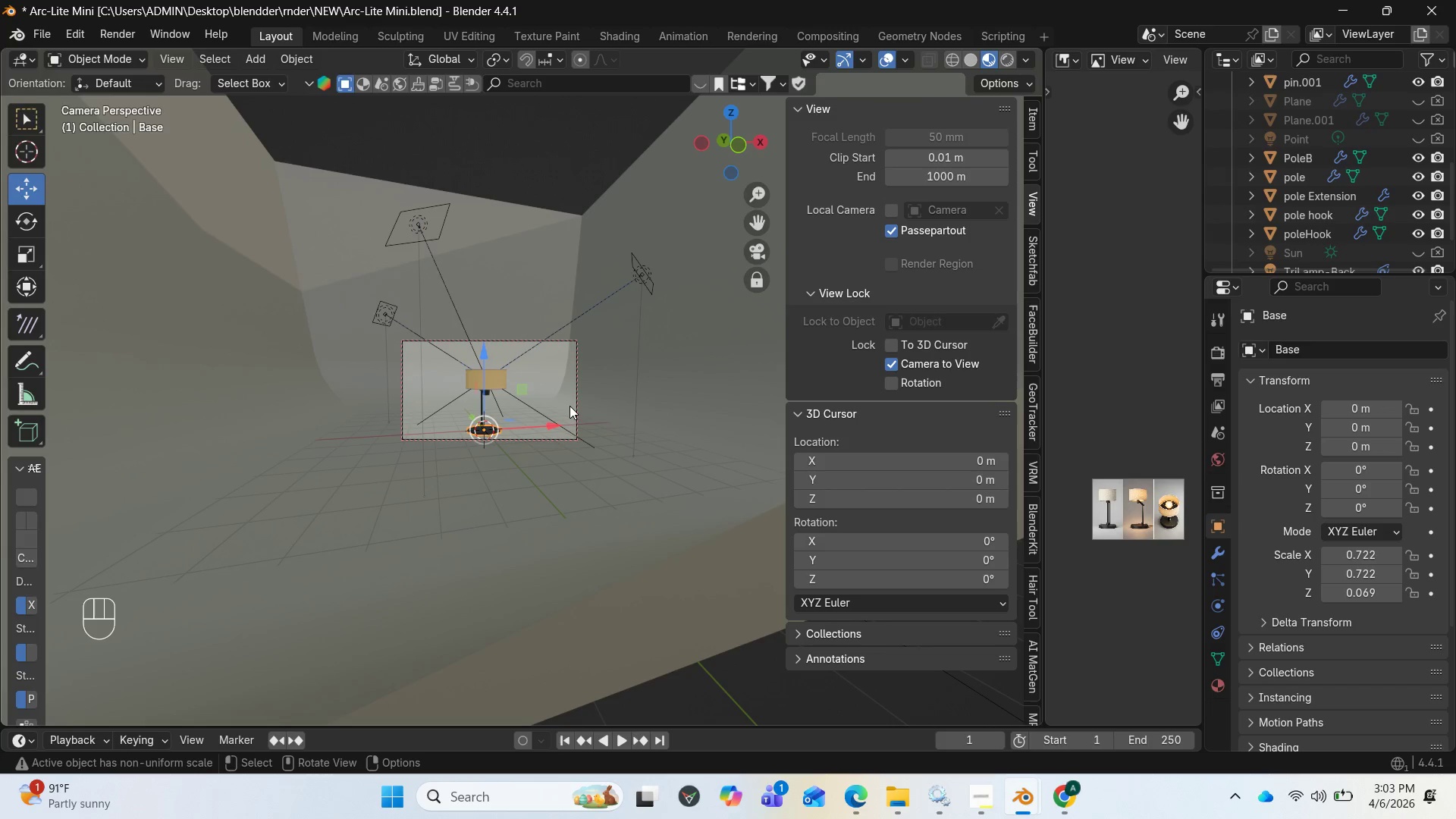 
left_click([516, 501])
 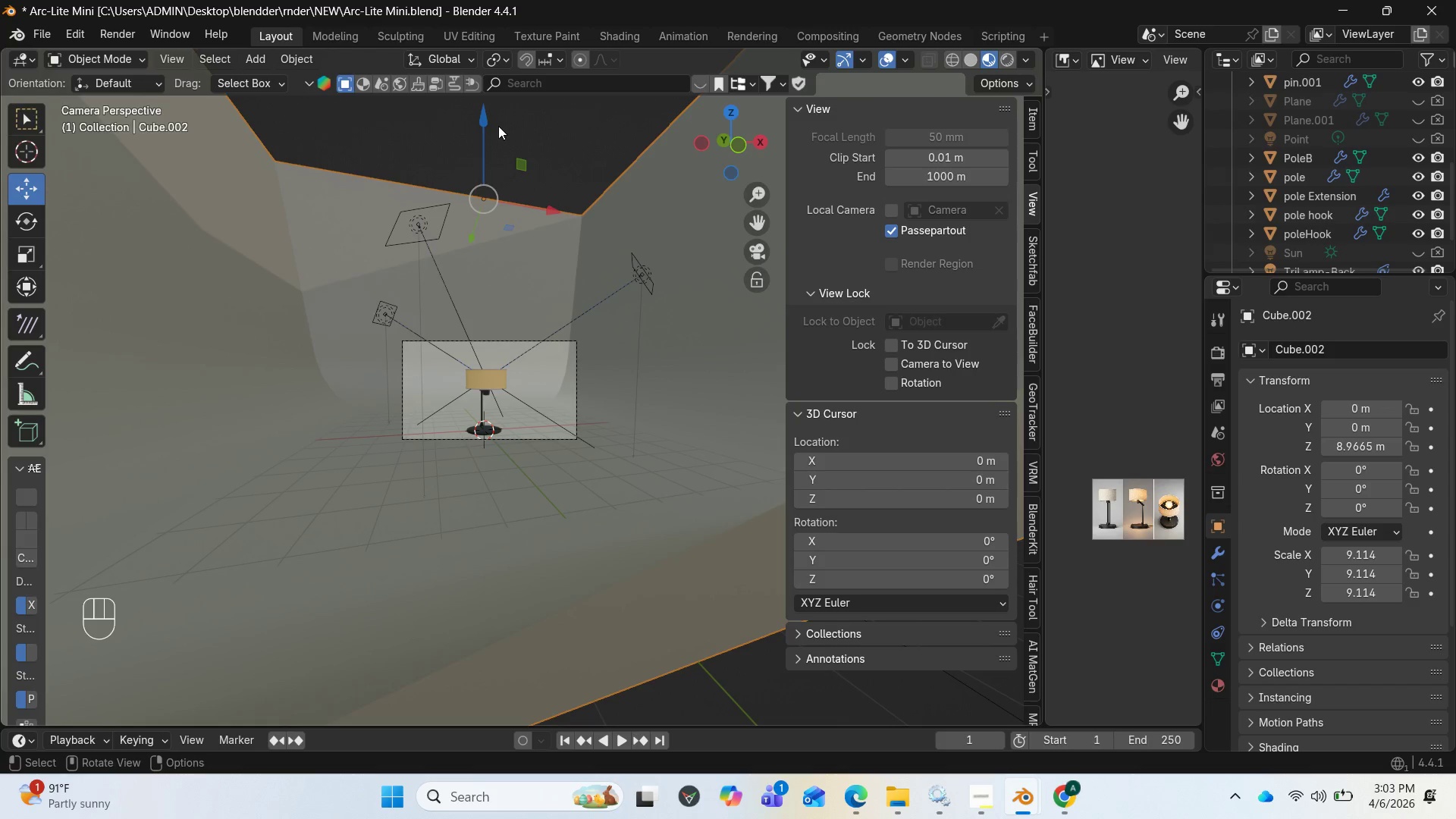 
wait(5.73)
 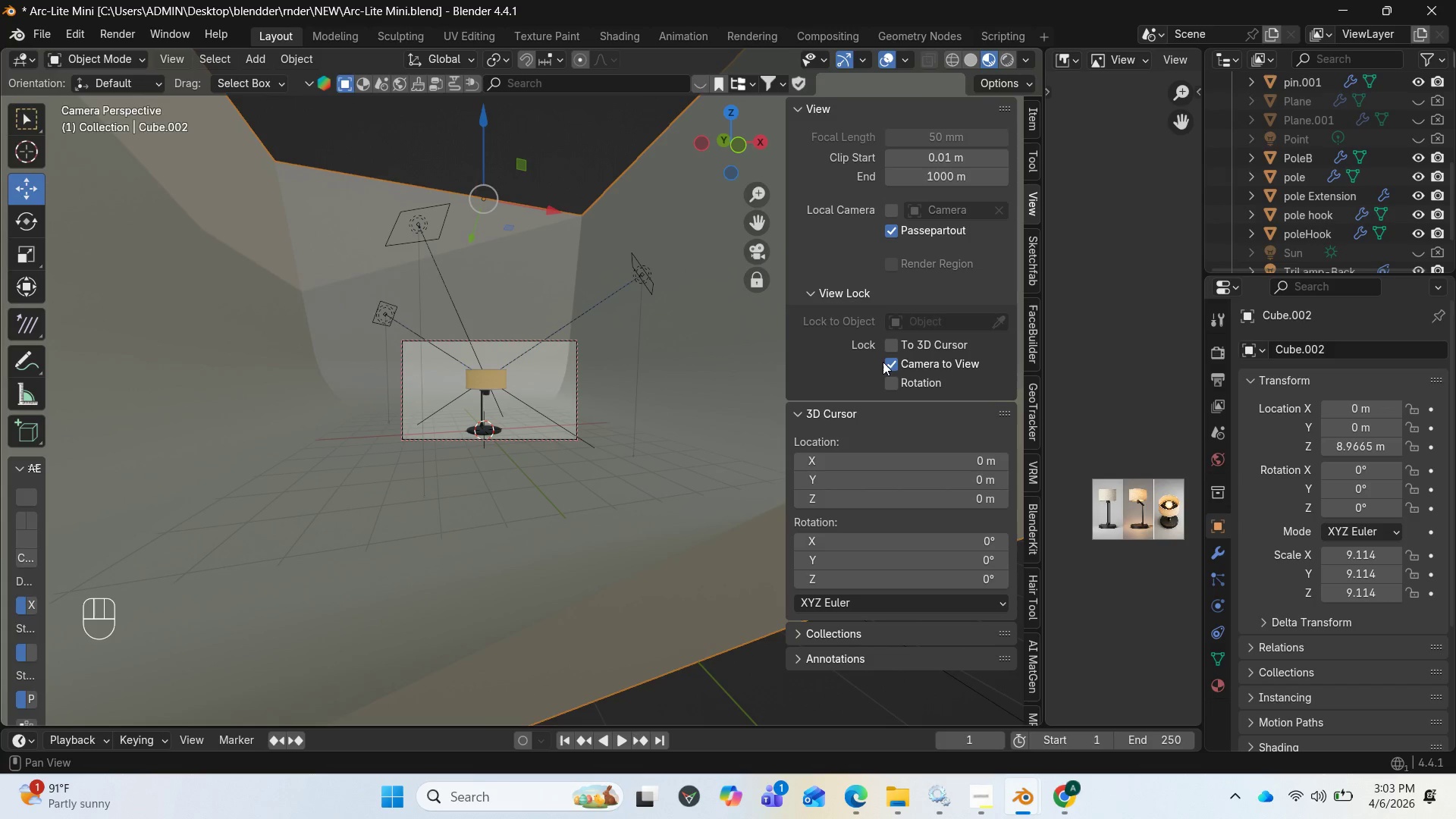 
left_click_drag(start_coordinate=[484, 122], to_coordinate=[486, 117])
 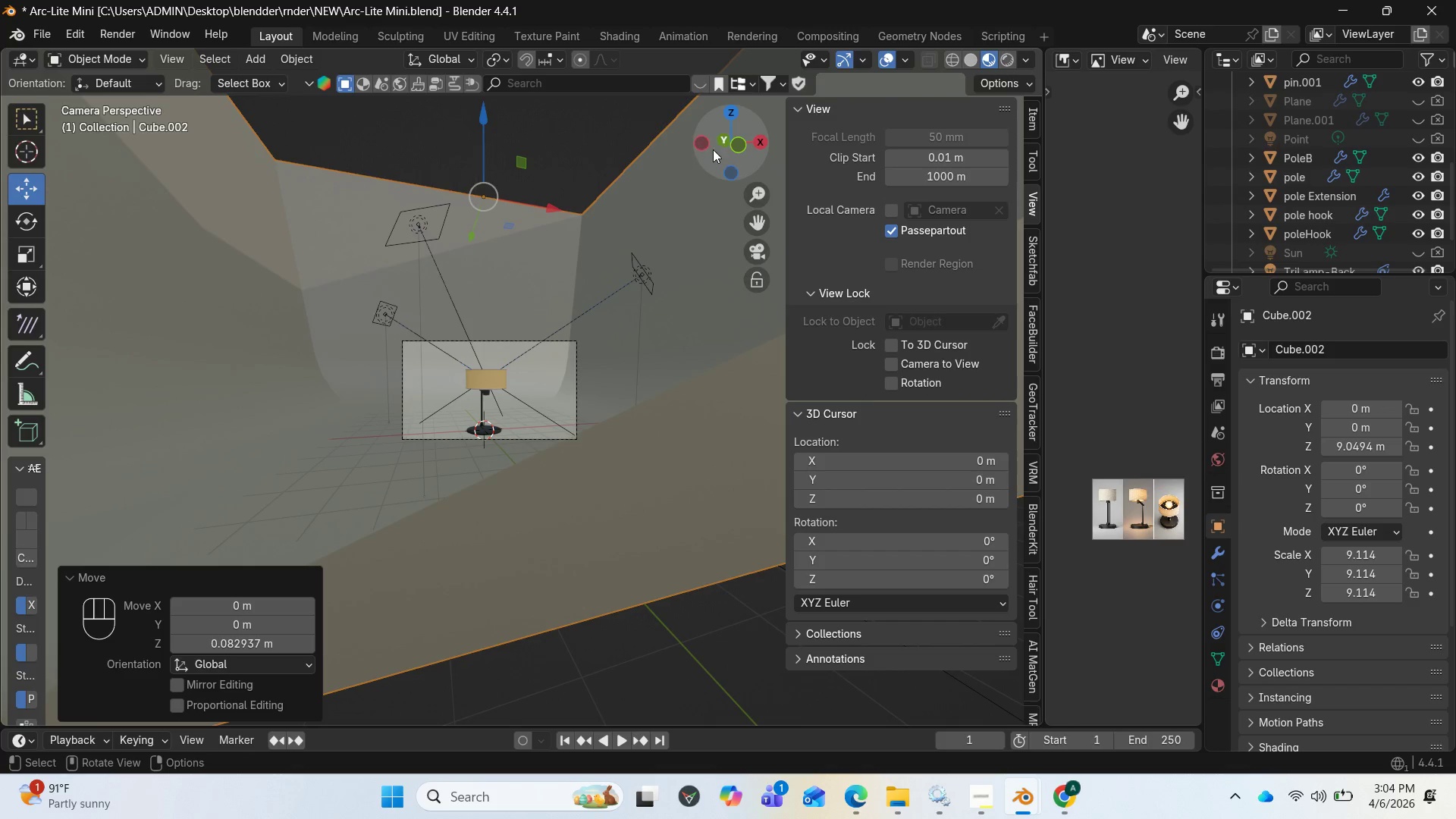 
left_click_drag(start_coordinate=[714, 149], to_coordinate=[846, 141])
 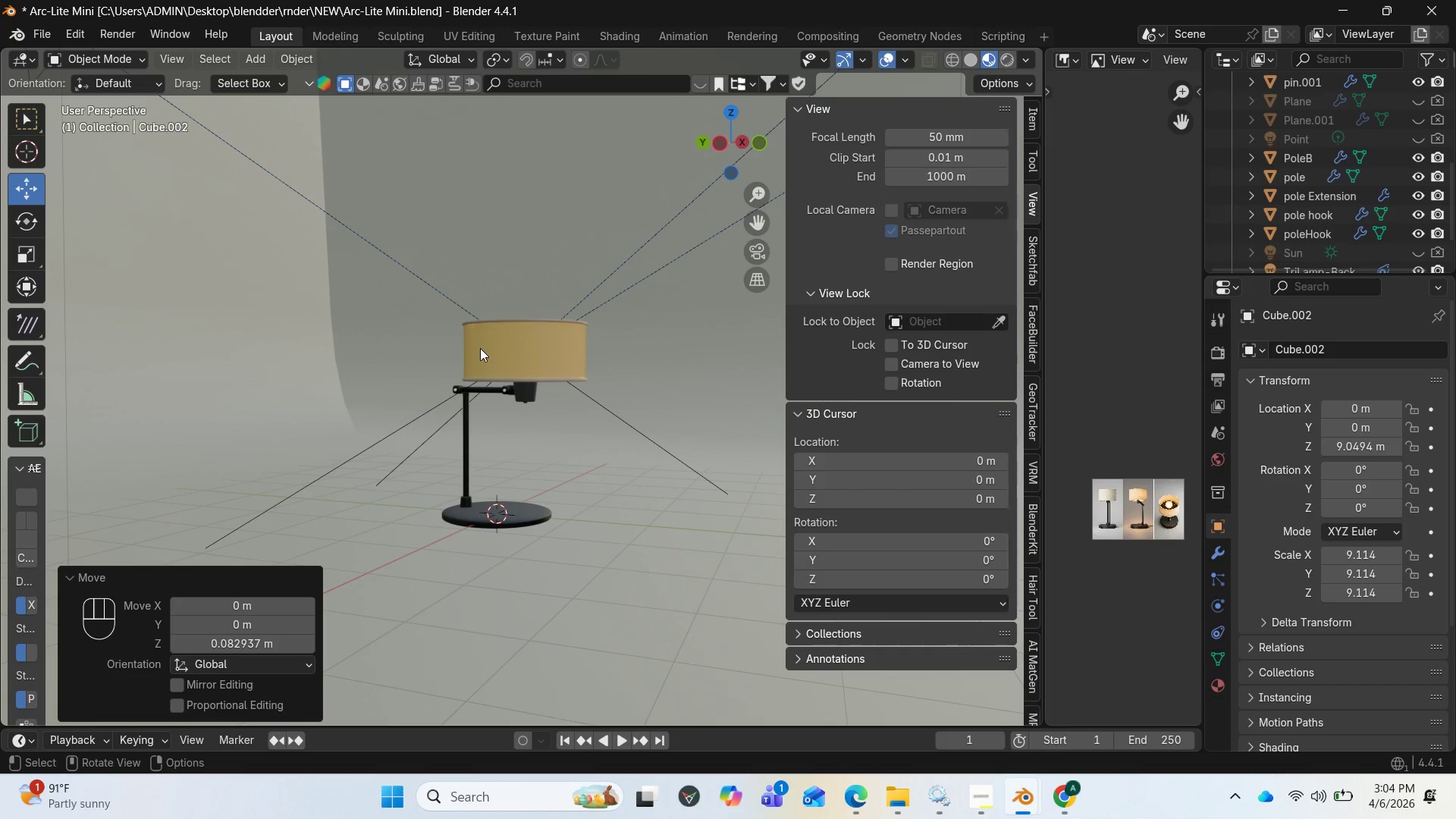 
scroll: coordinate [480, 348], scroll_direction: down, amount: 1.0
 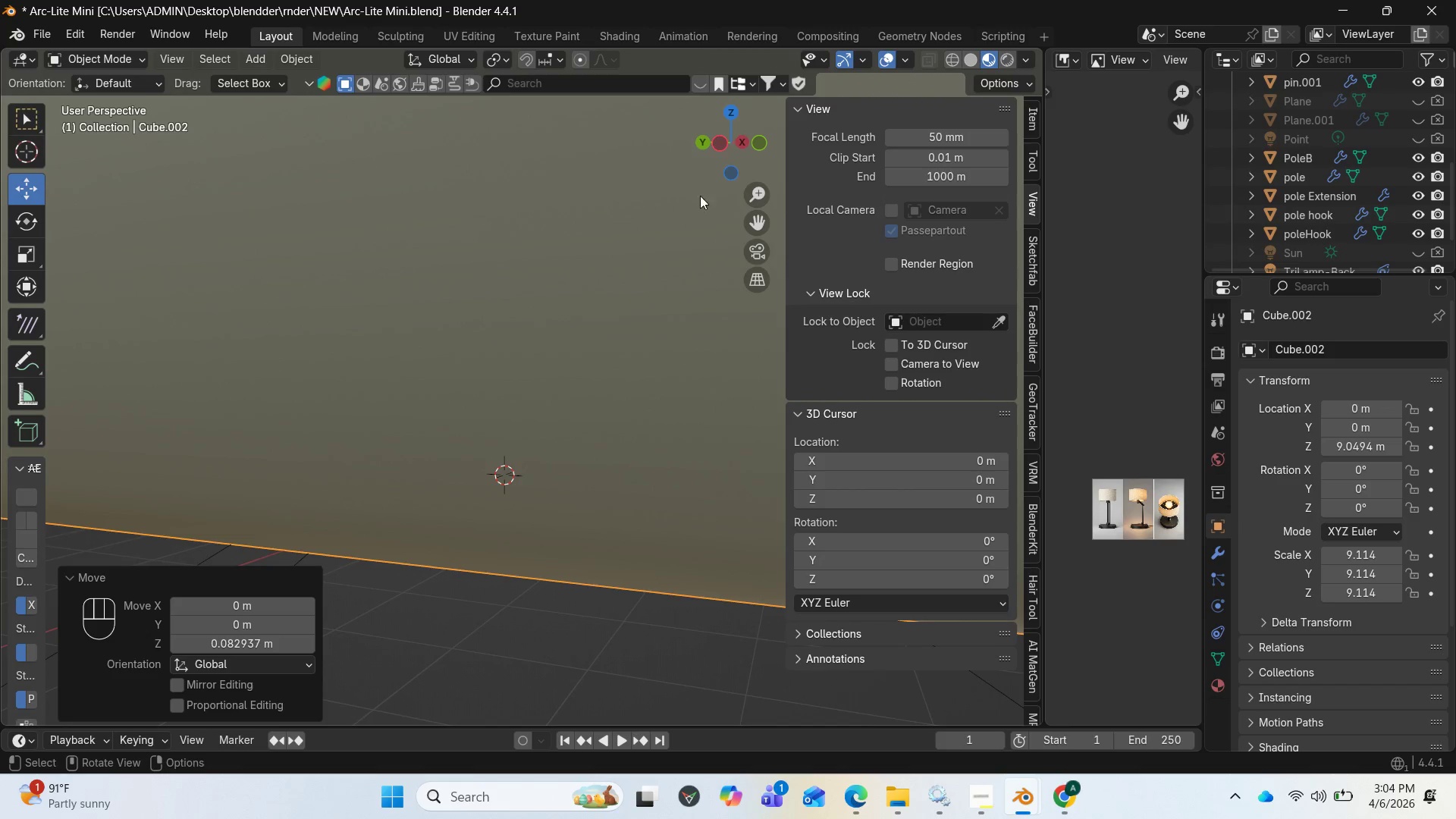 
left_click_drag(start_coordinate=[735, 149], to_coordinate=[742, 120])
 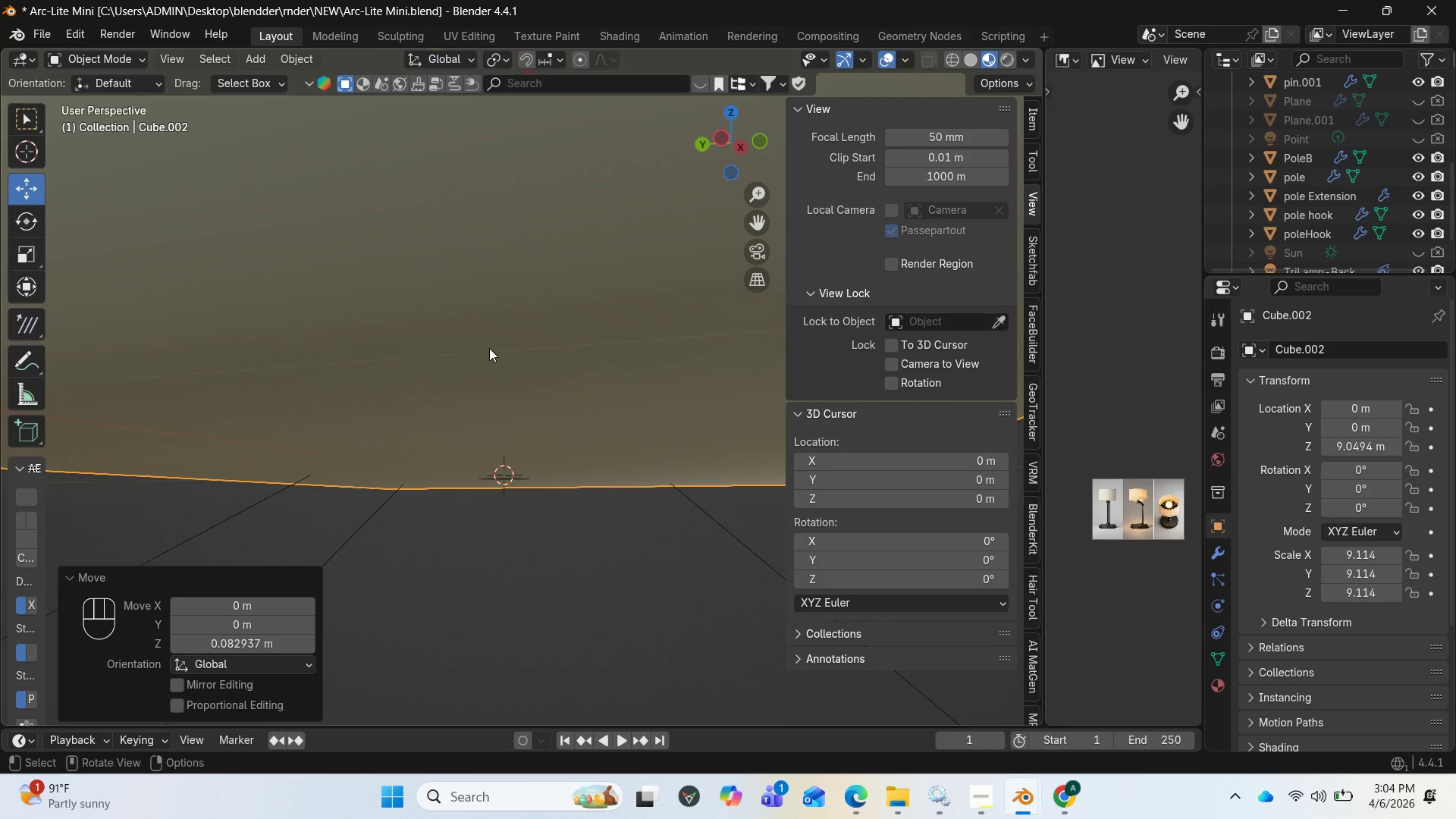 
scroll: coordinate [489, 348], scroll_direction: down, amount: 2.0